 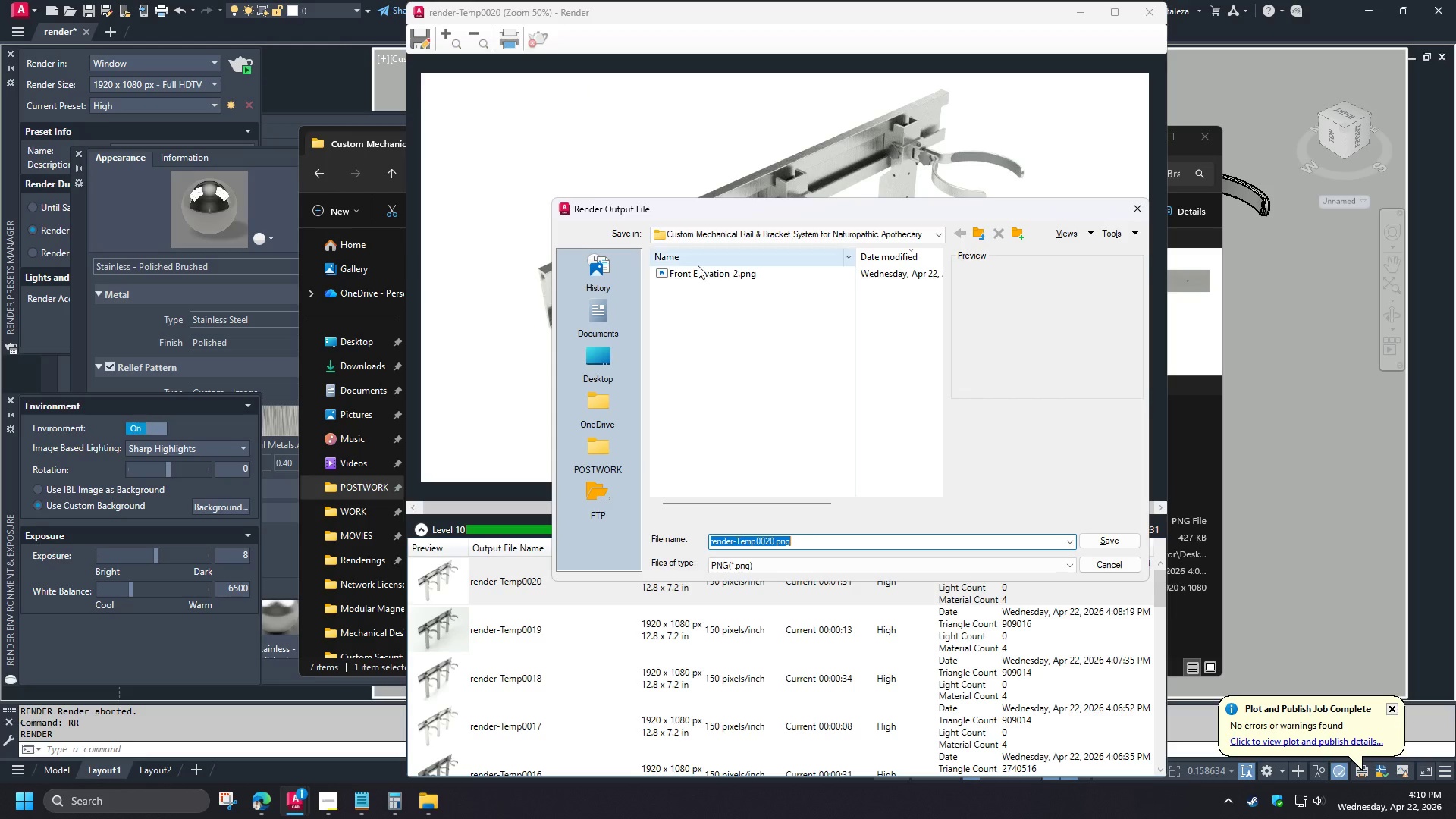 
key(Control+V)
 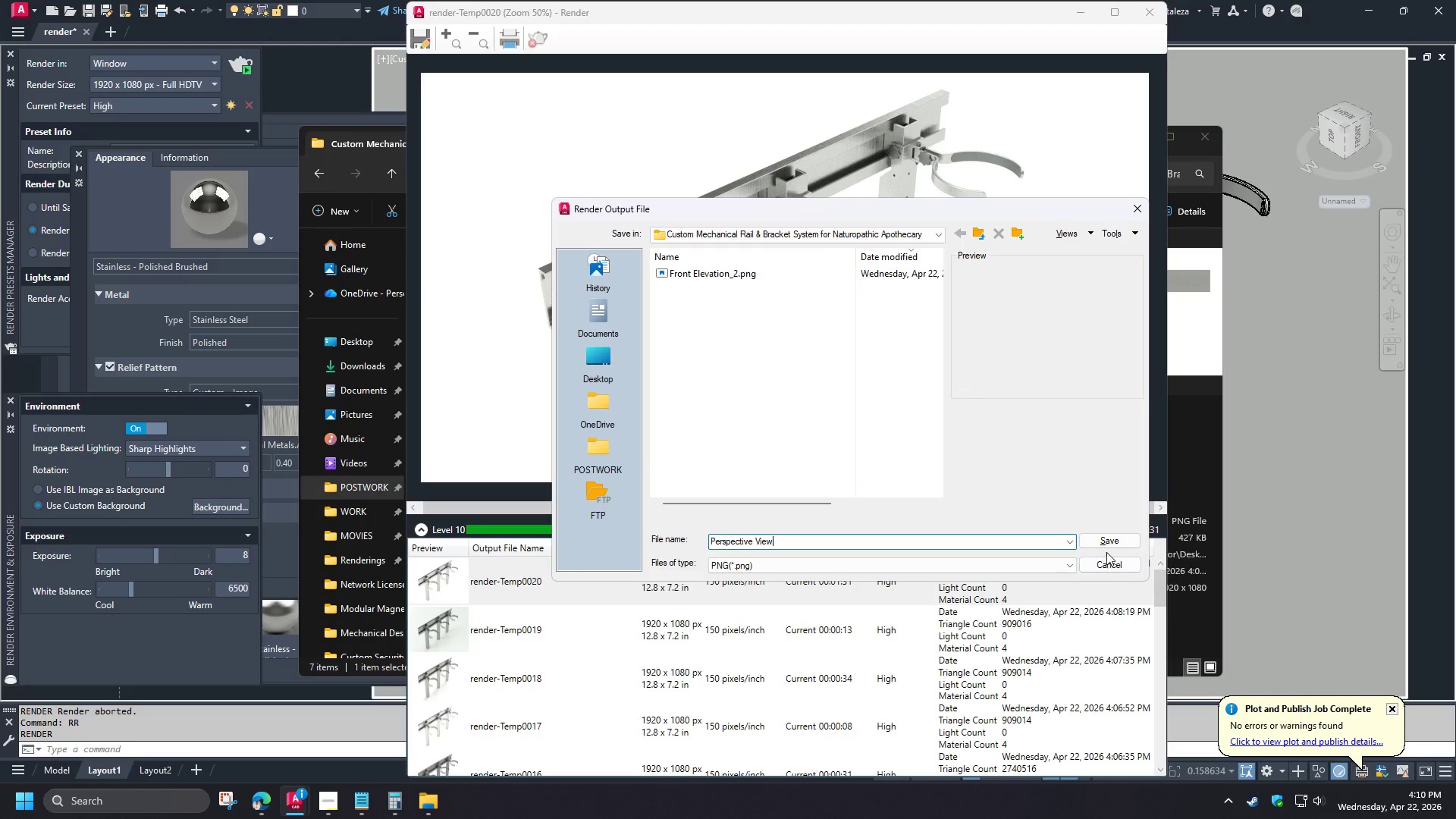 
left_click([1106, 543])
 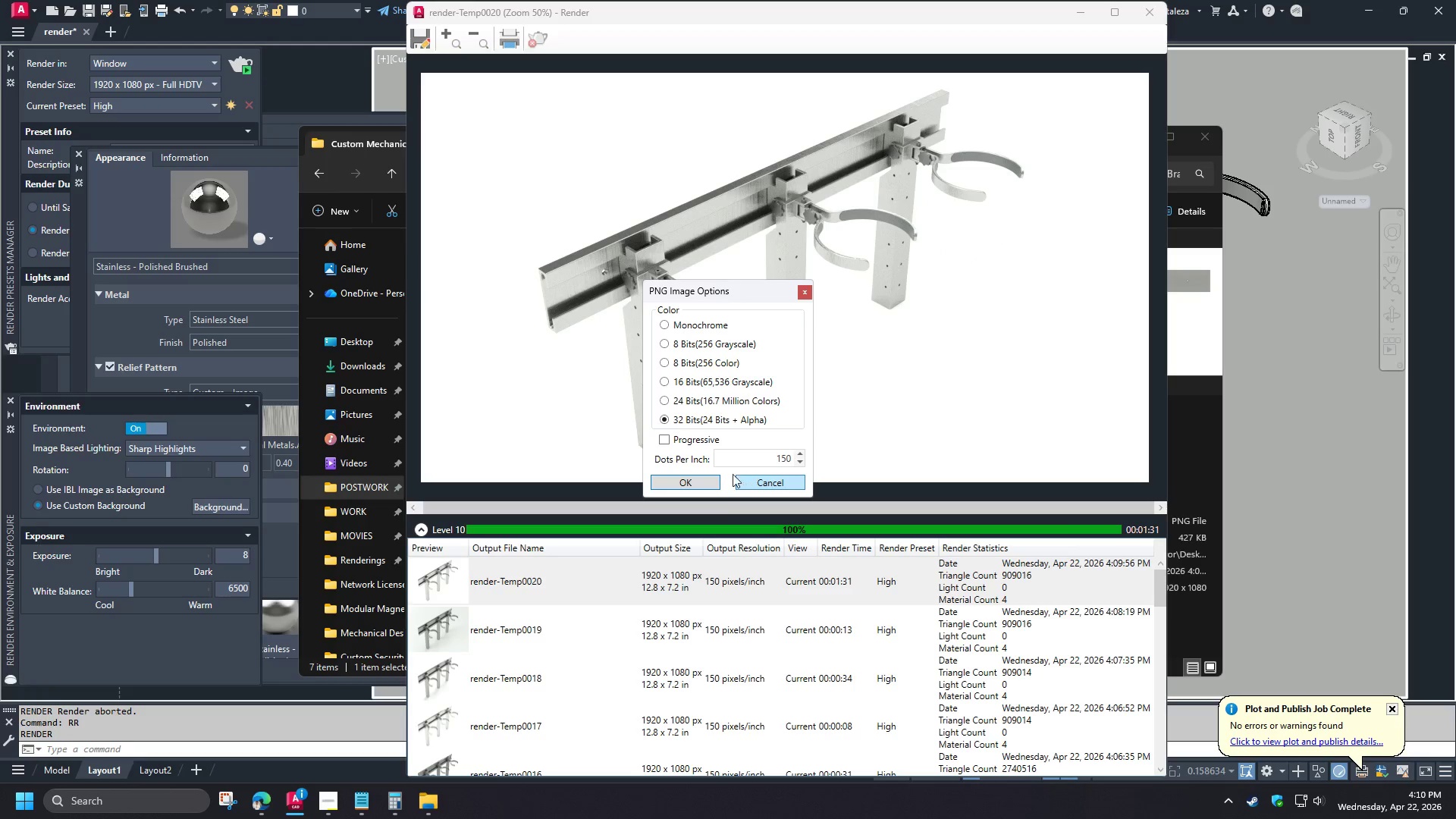 
left_click([705, 480])
 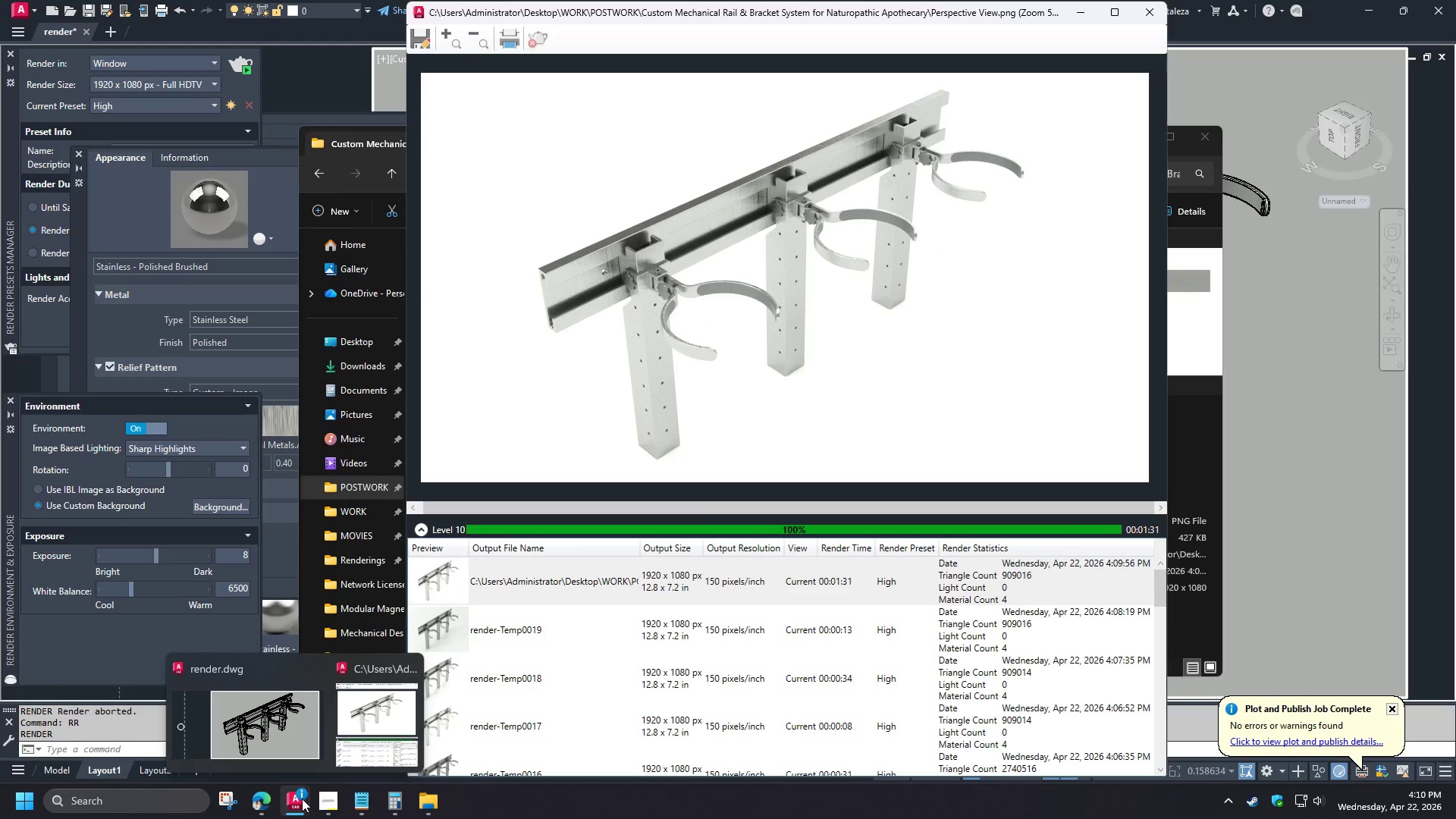 
wait(8.06)
 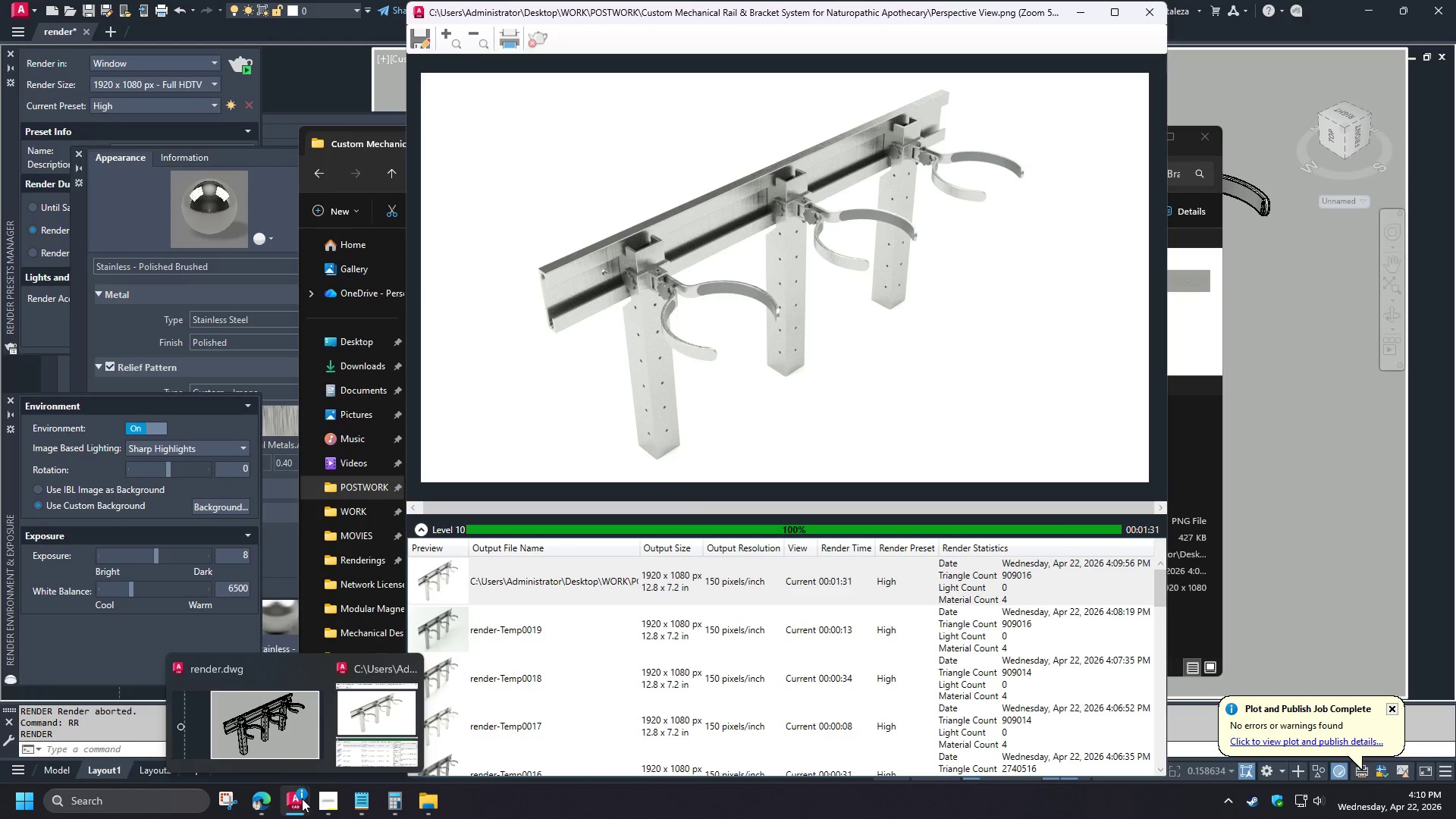 
type(view )
 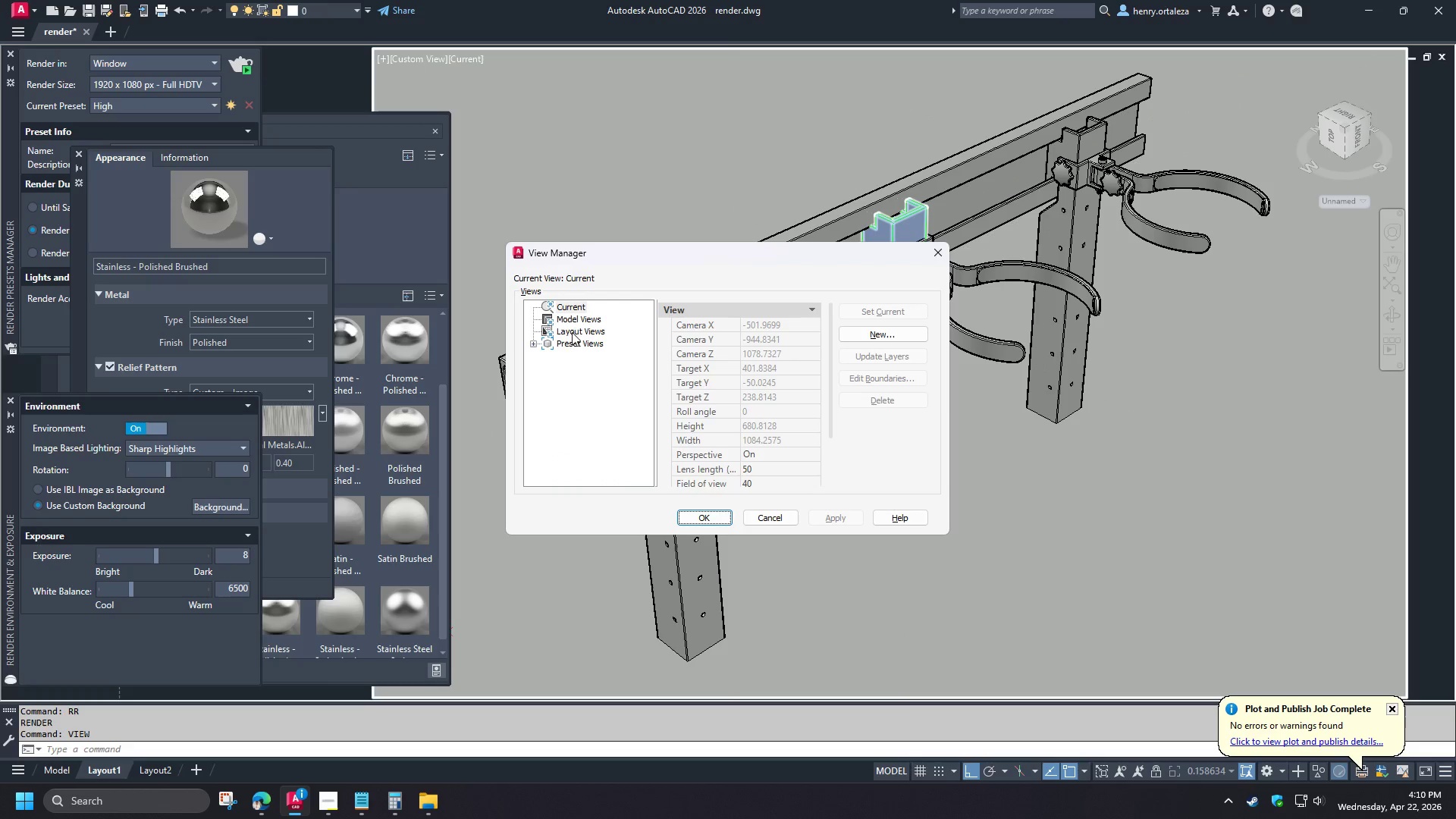 
left_click([567, 317])
 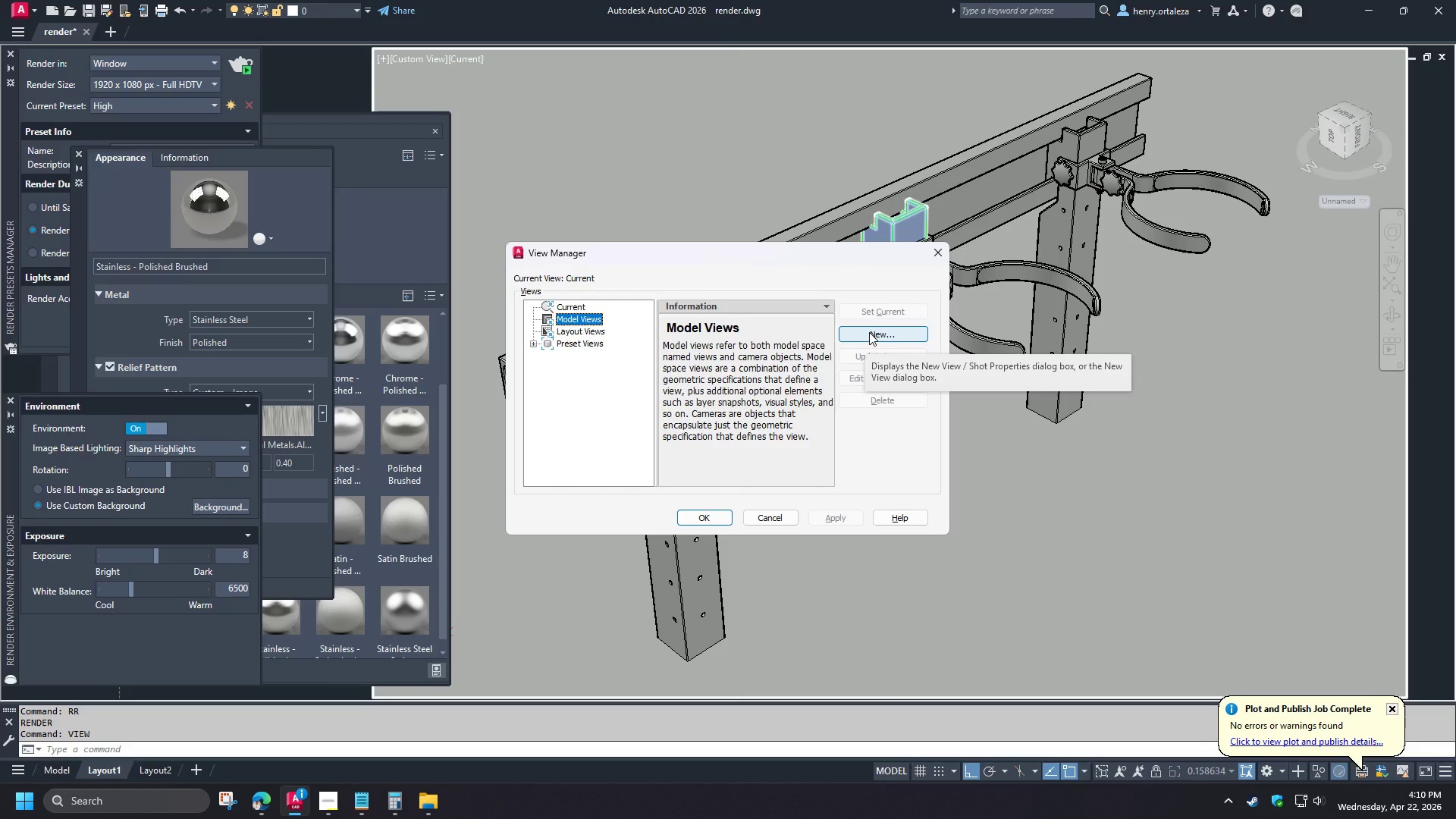 
left_click_drag(start_coordinate=[869, 332], to_coordinate=[601, 312])
 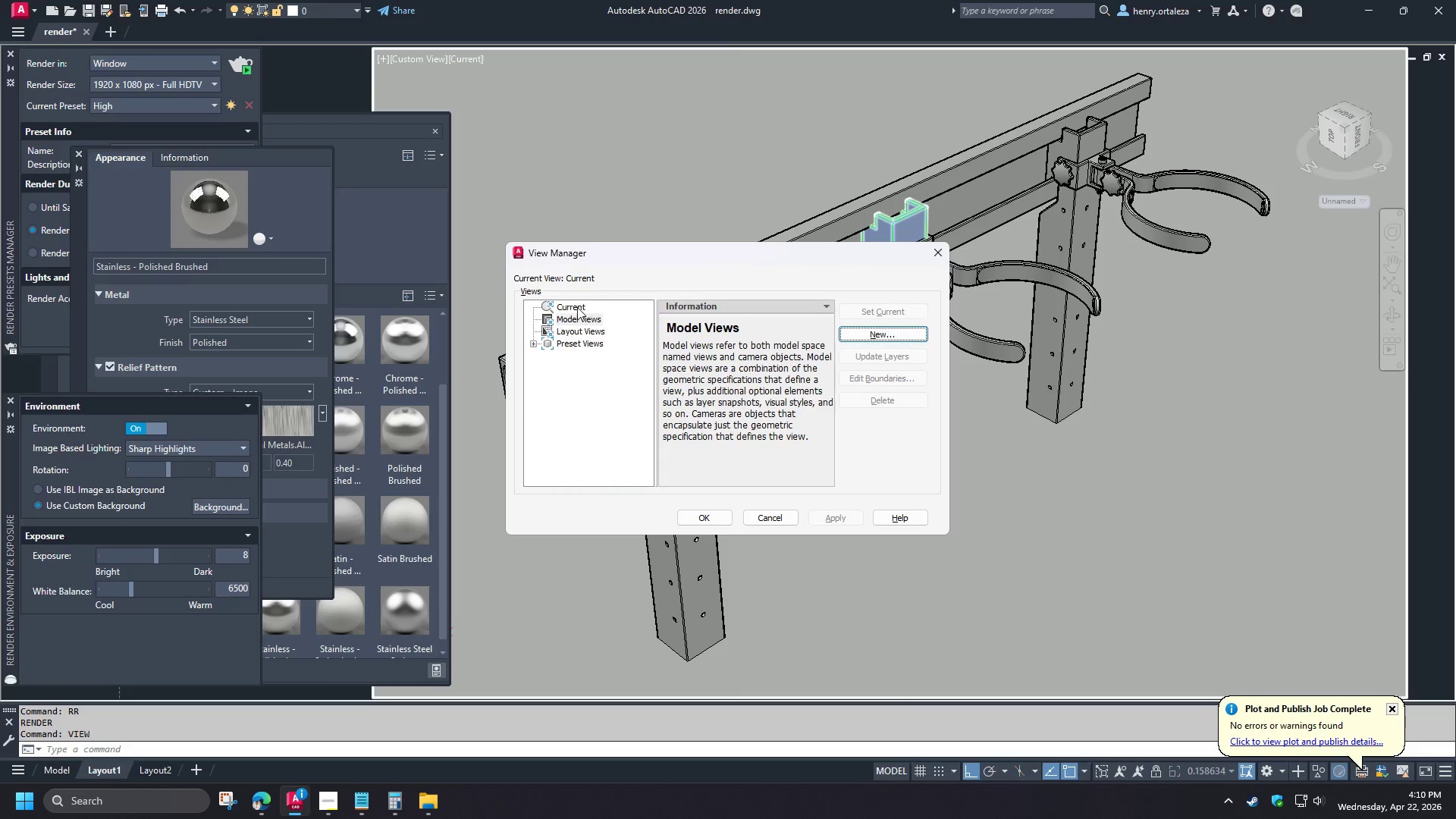 
left_click([577, 307])
 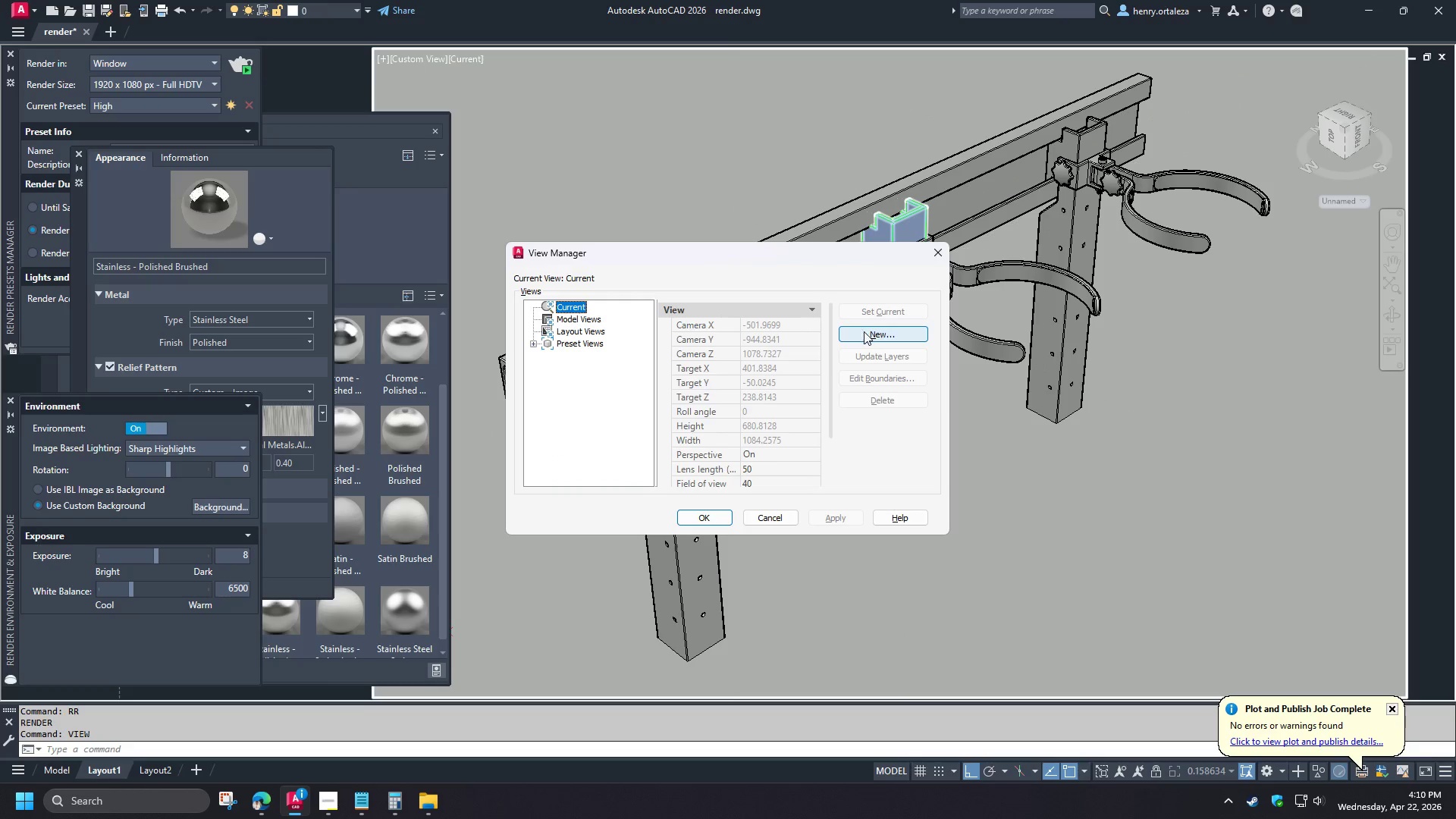 
left_click([864, 333])
 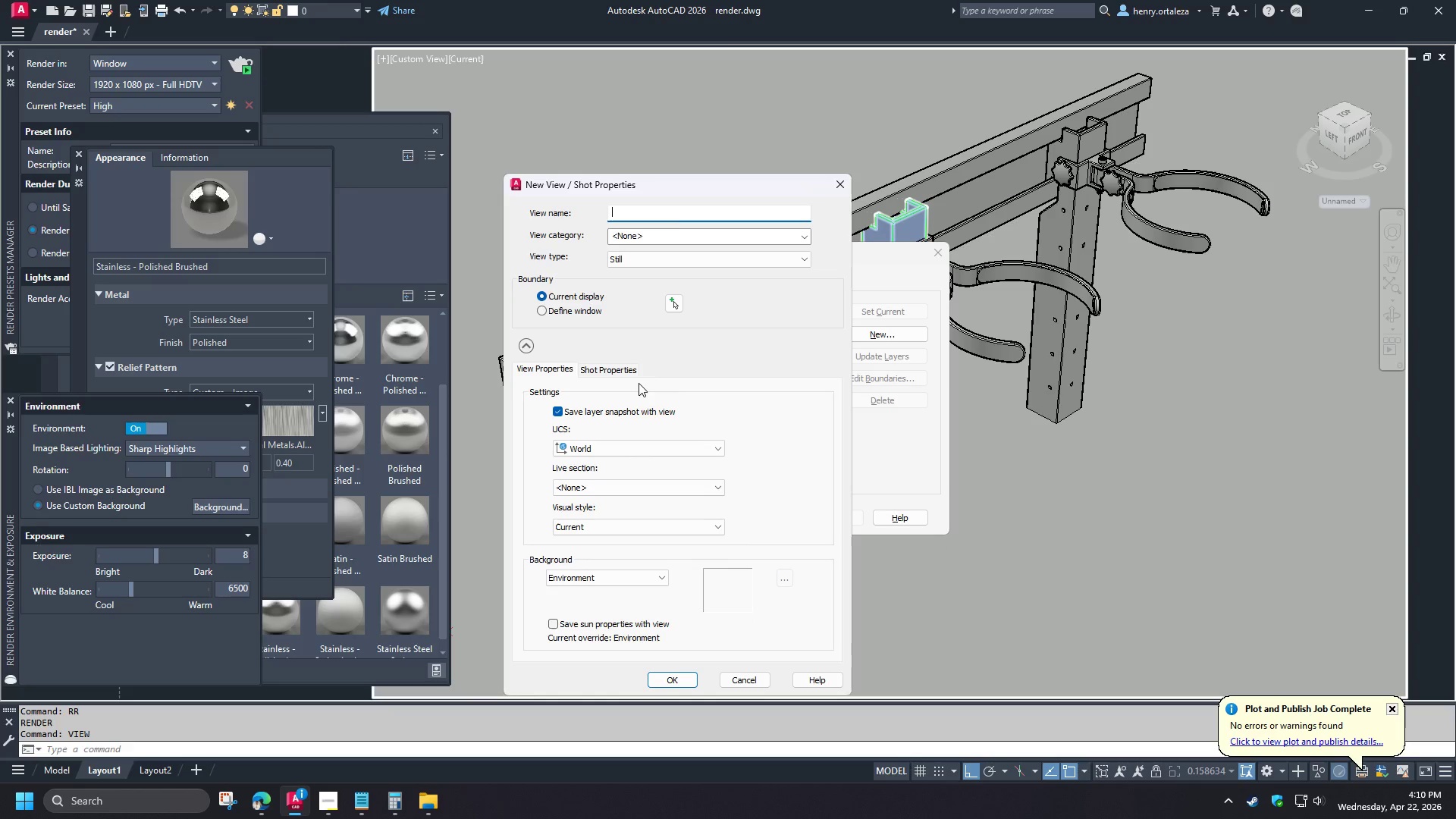 
left_click([613, 409])
 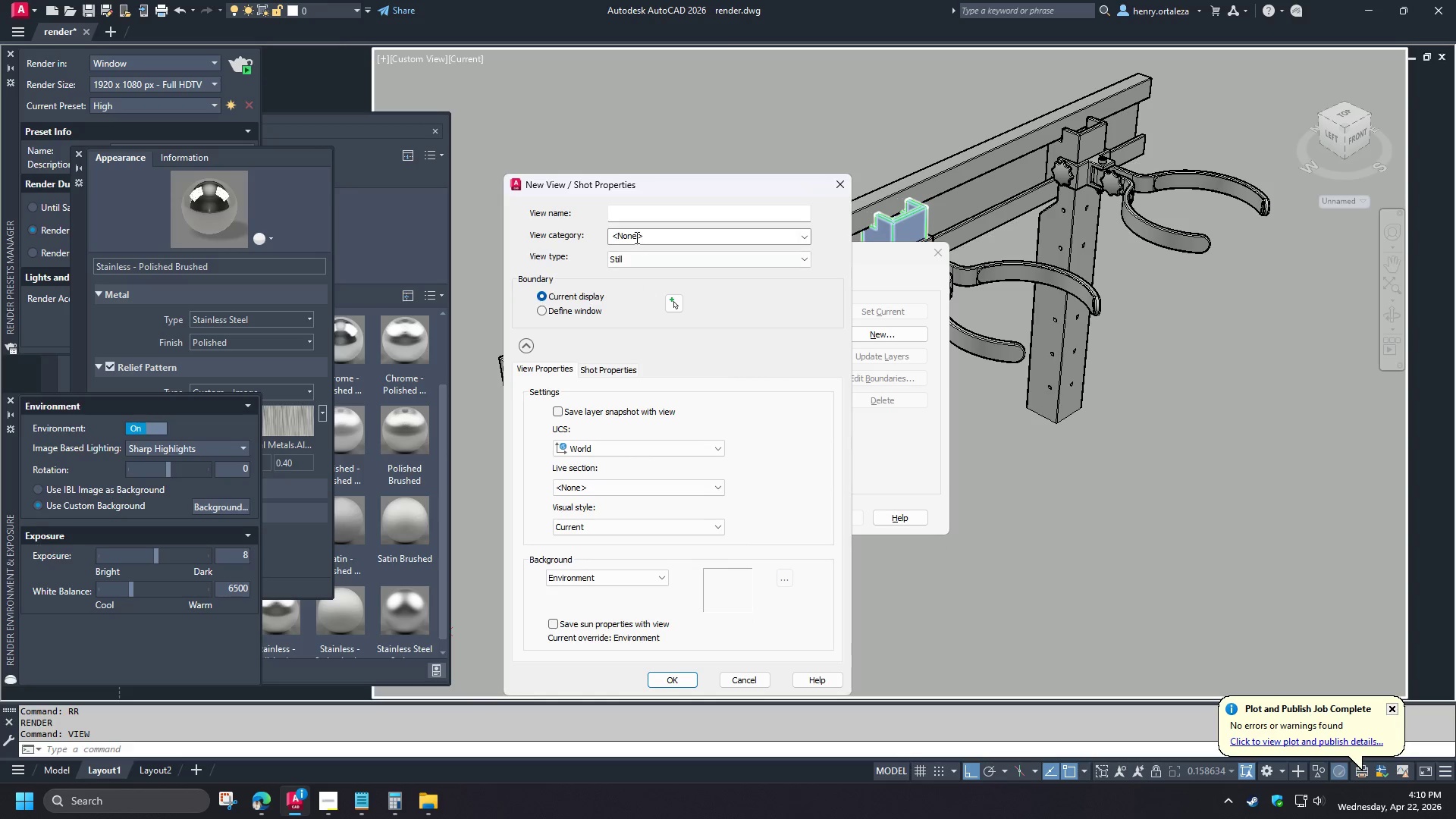 
left_click([634, 220])
 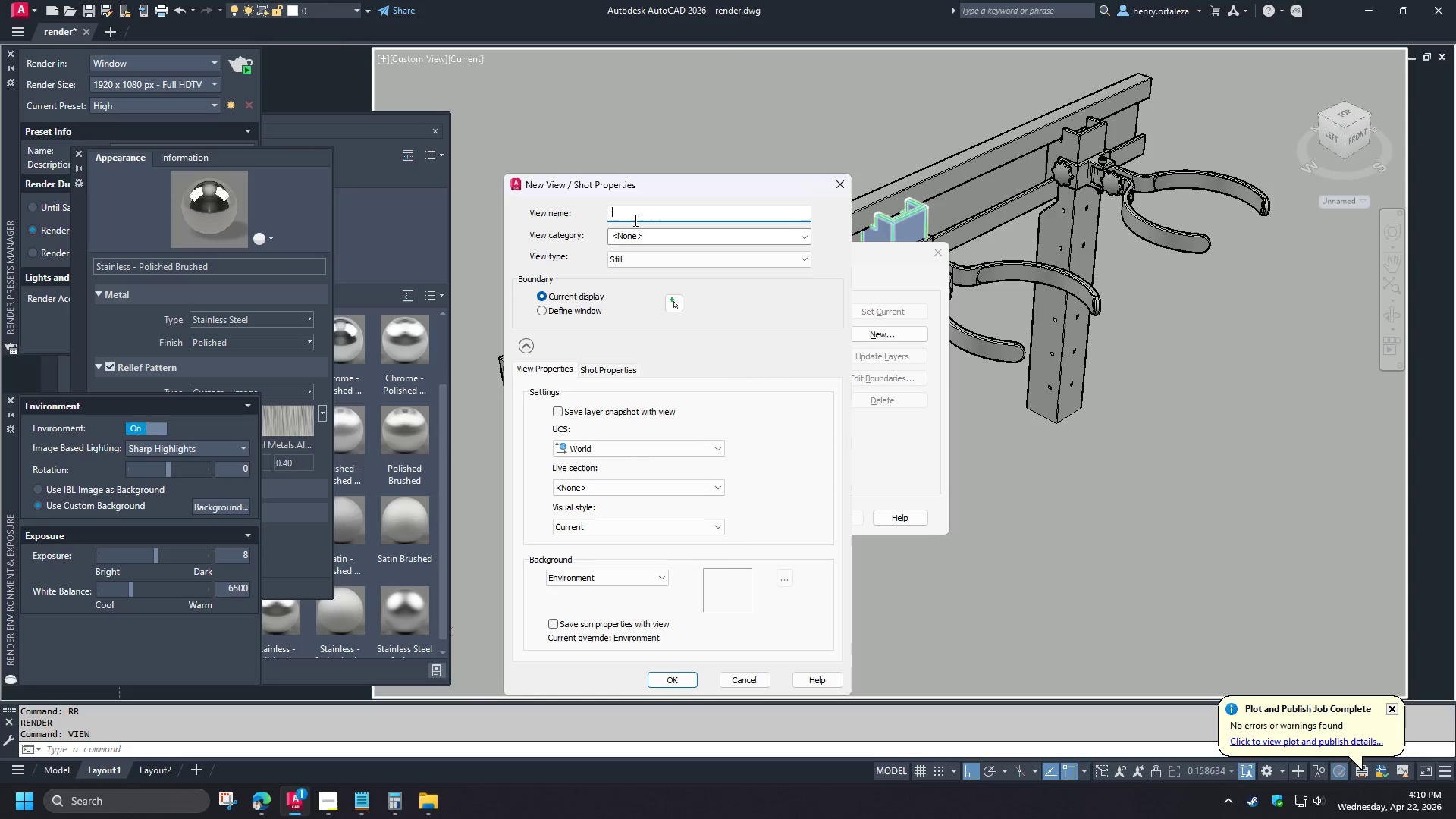 
key(Control+V)
 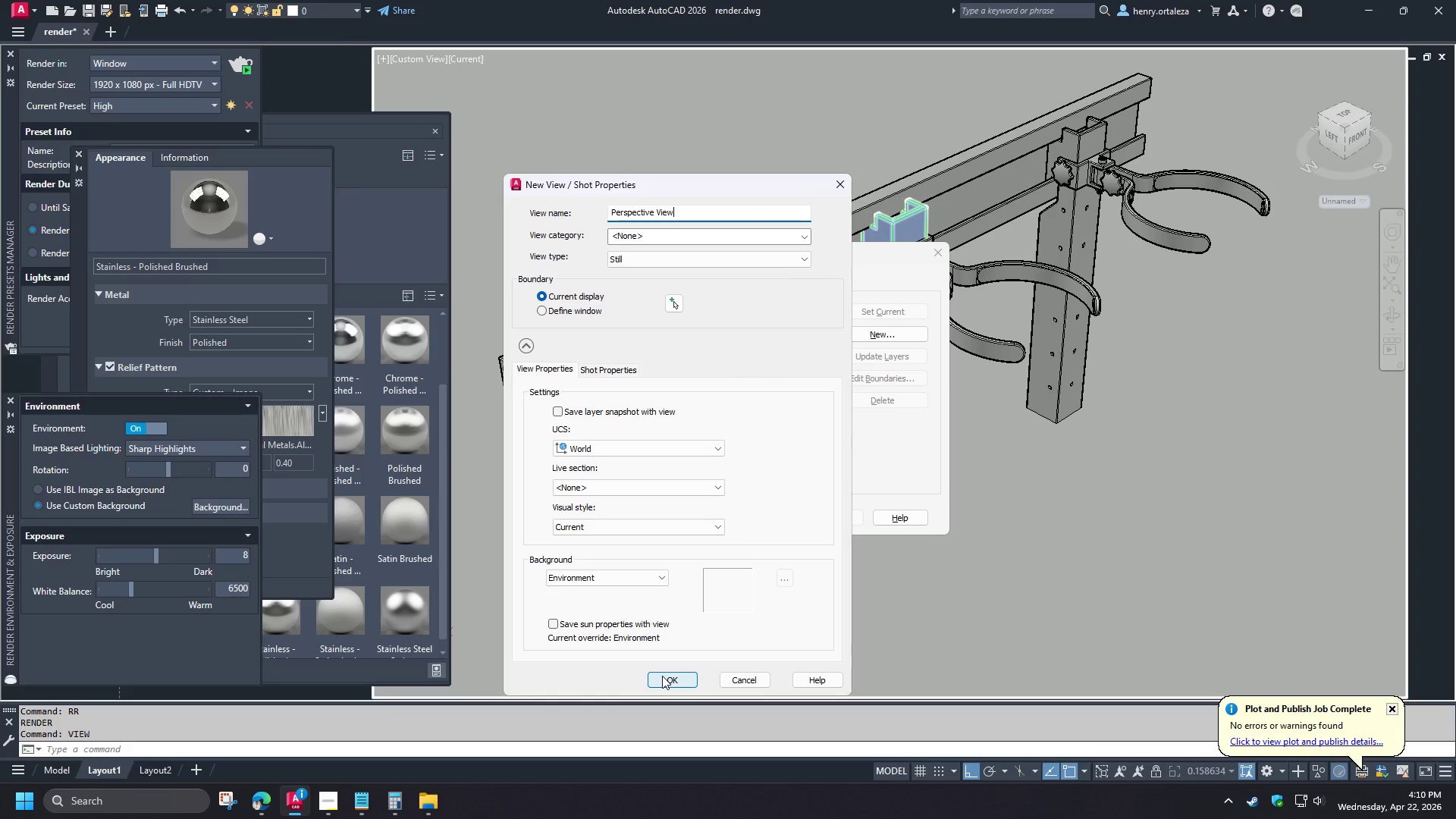 
left_click([663, 676])
 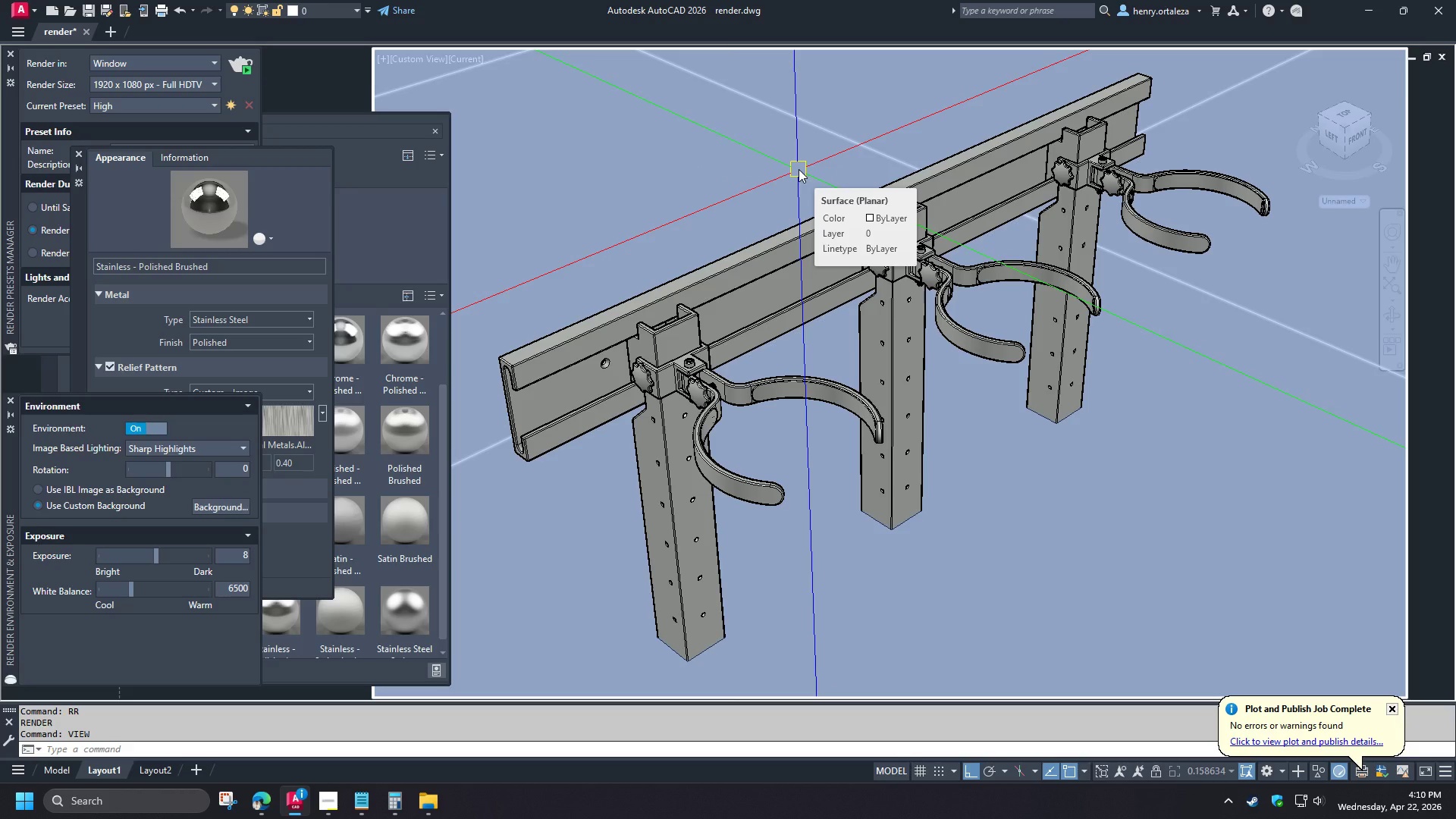 
wait(7.31)
 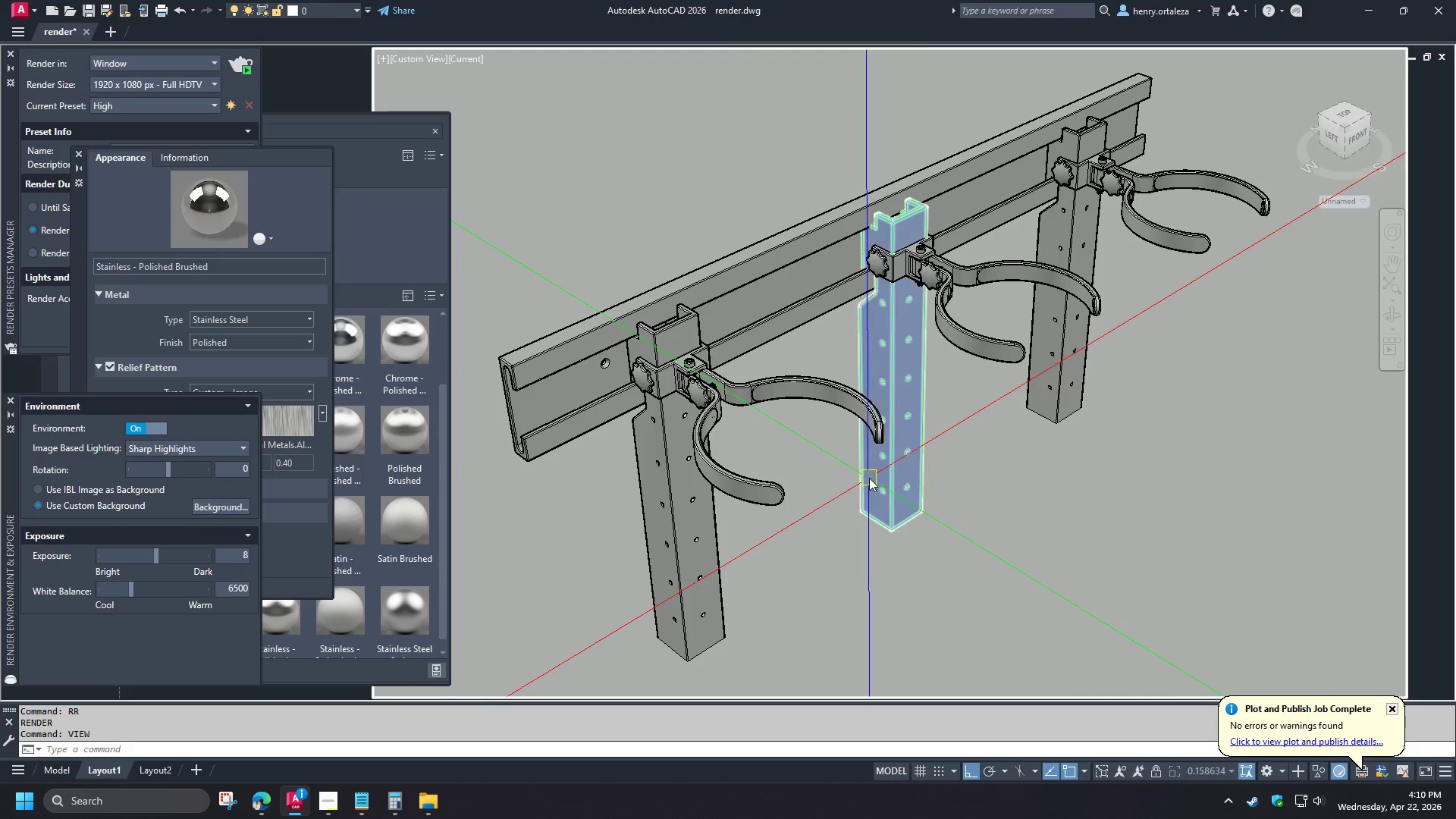 
key(Z)
 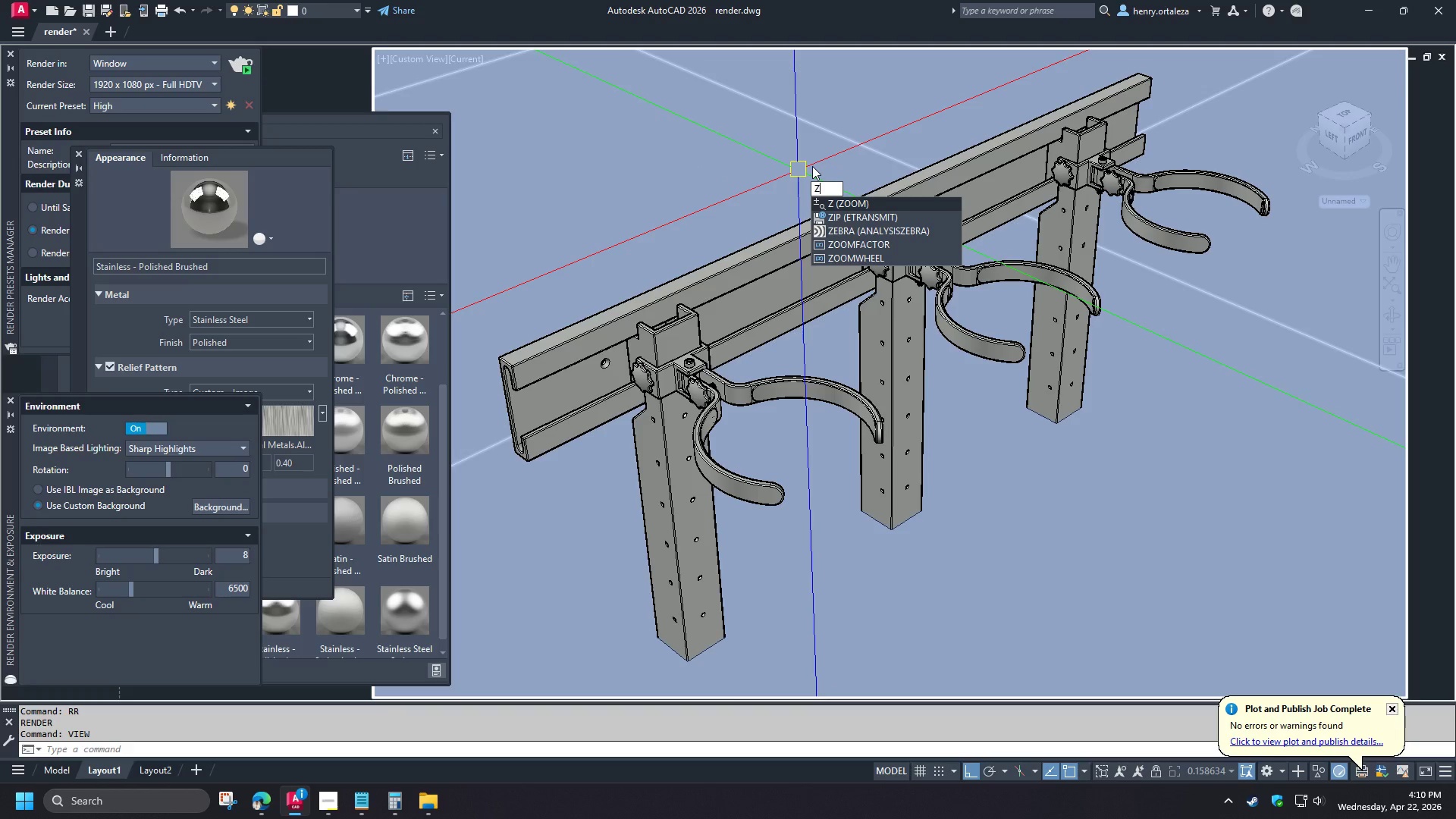 
key(Space)
 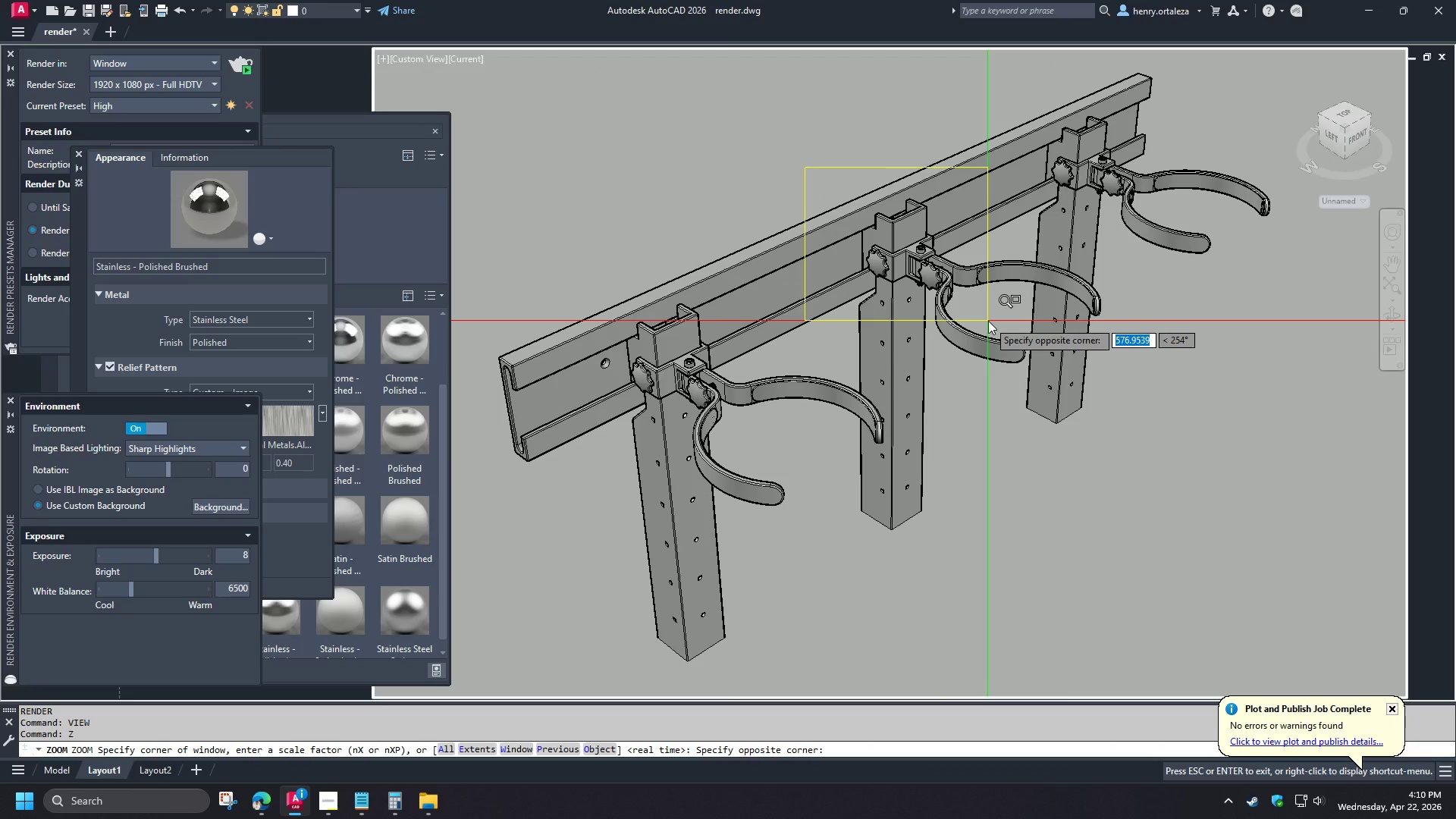 
wait(9.39)
 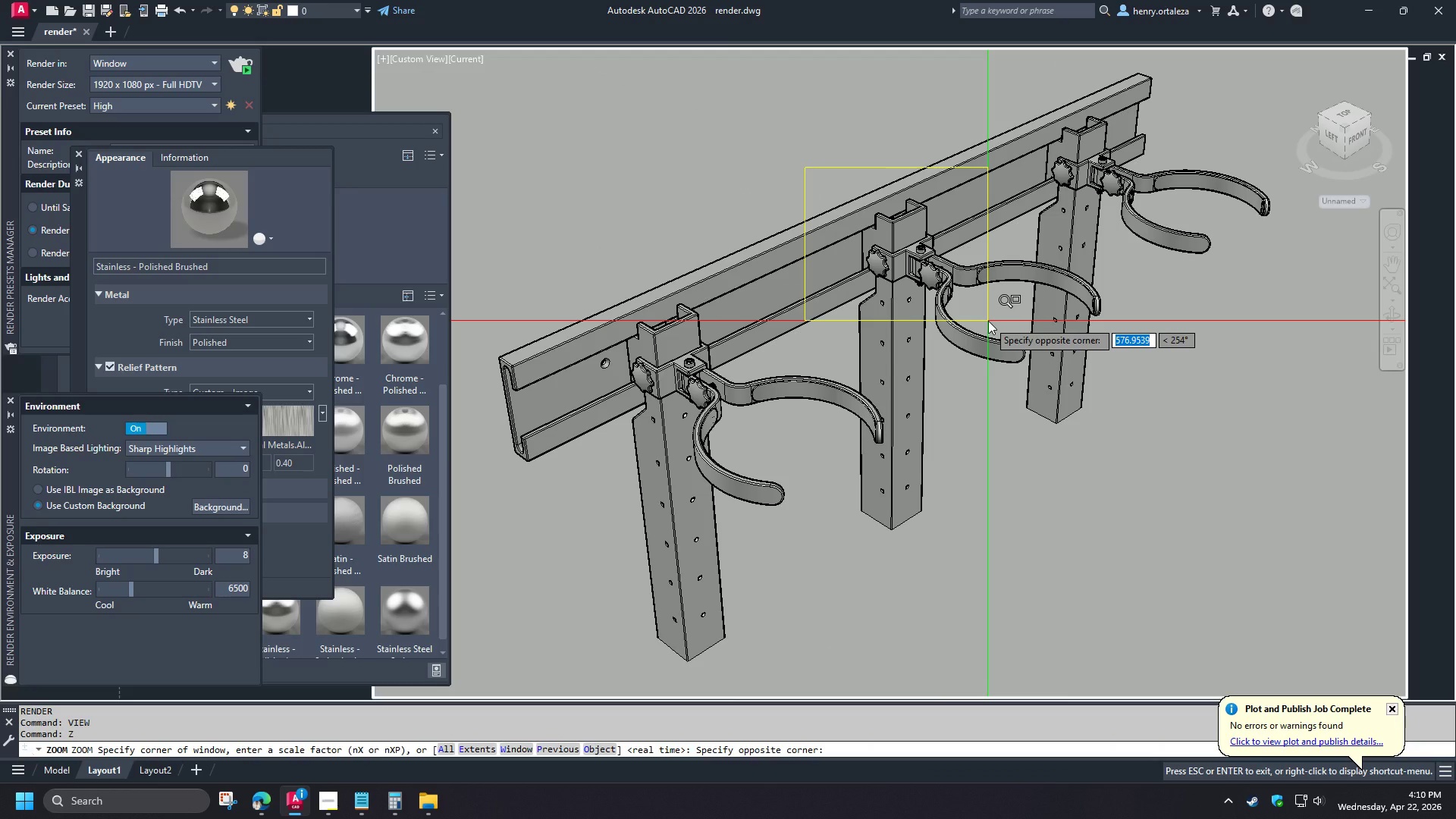 
left_click([1106, 372])
 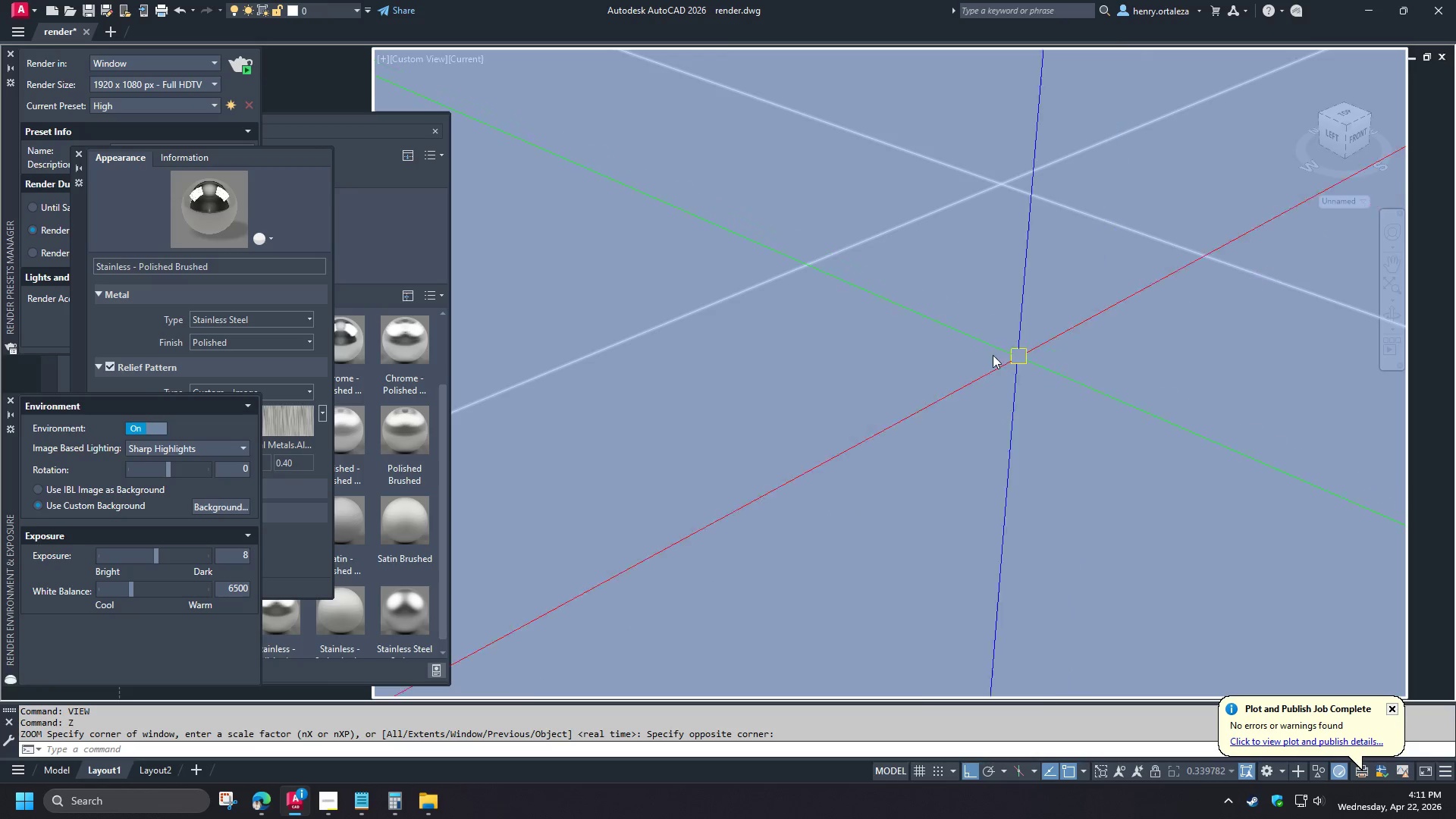 
key(Z)
 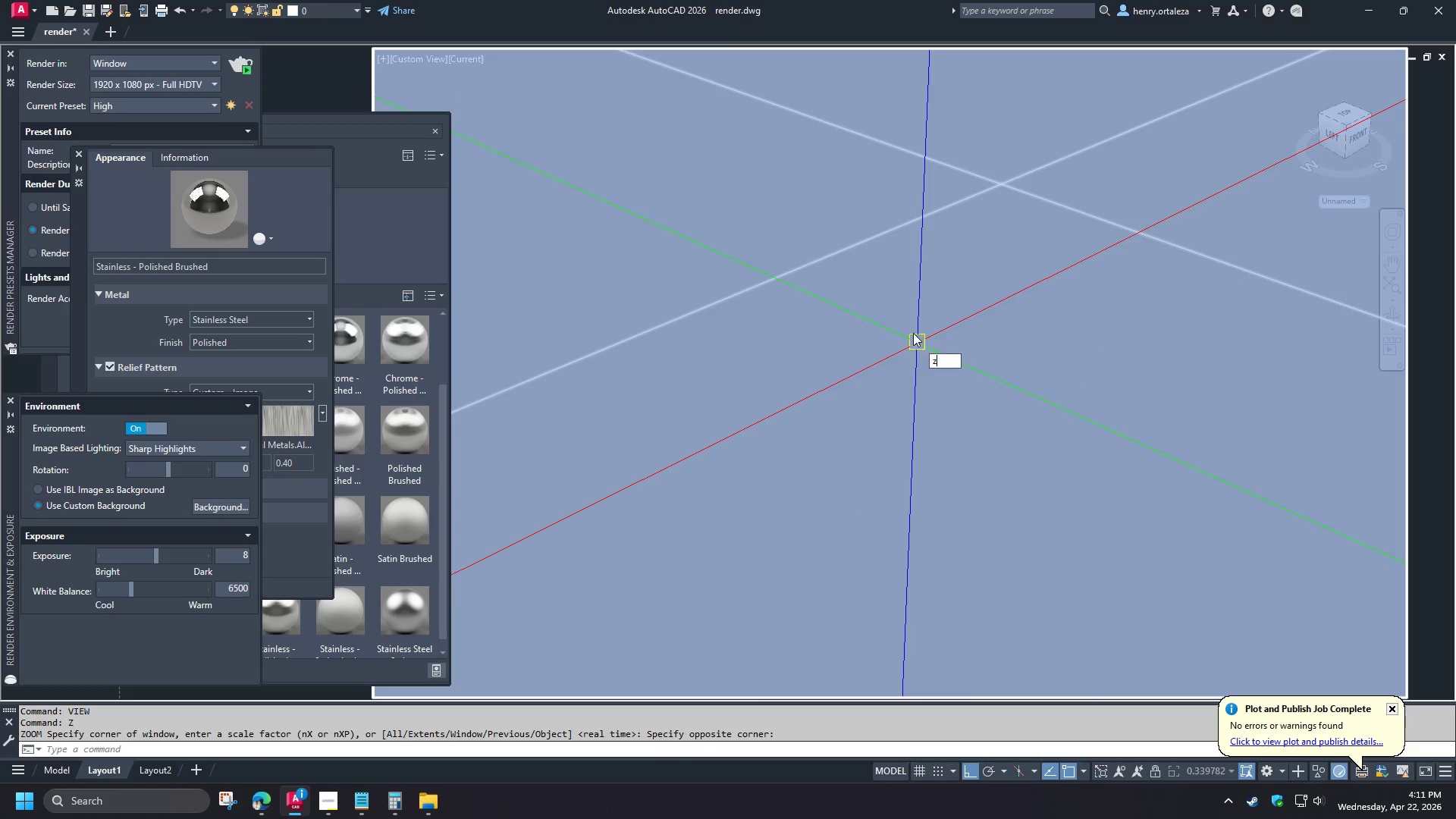 
key(Space)
 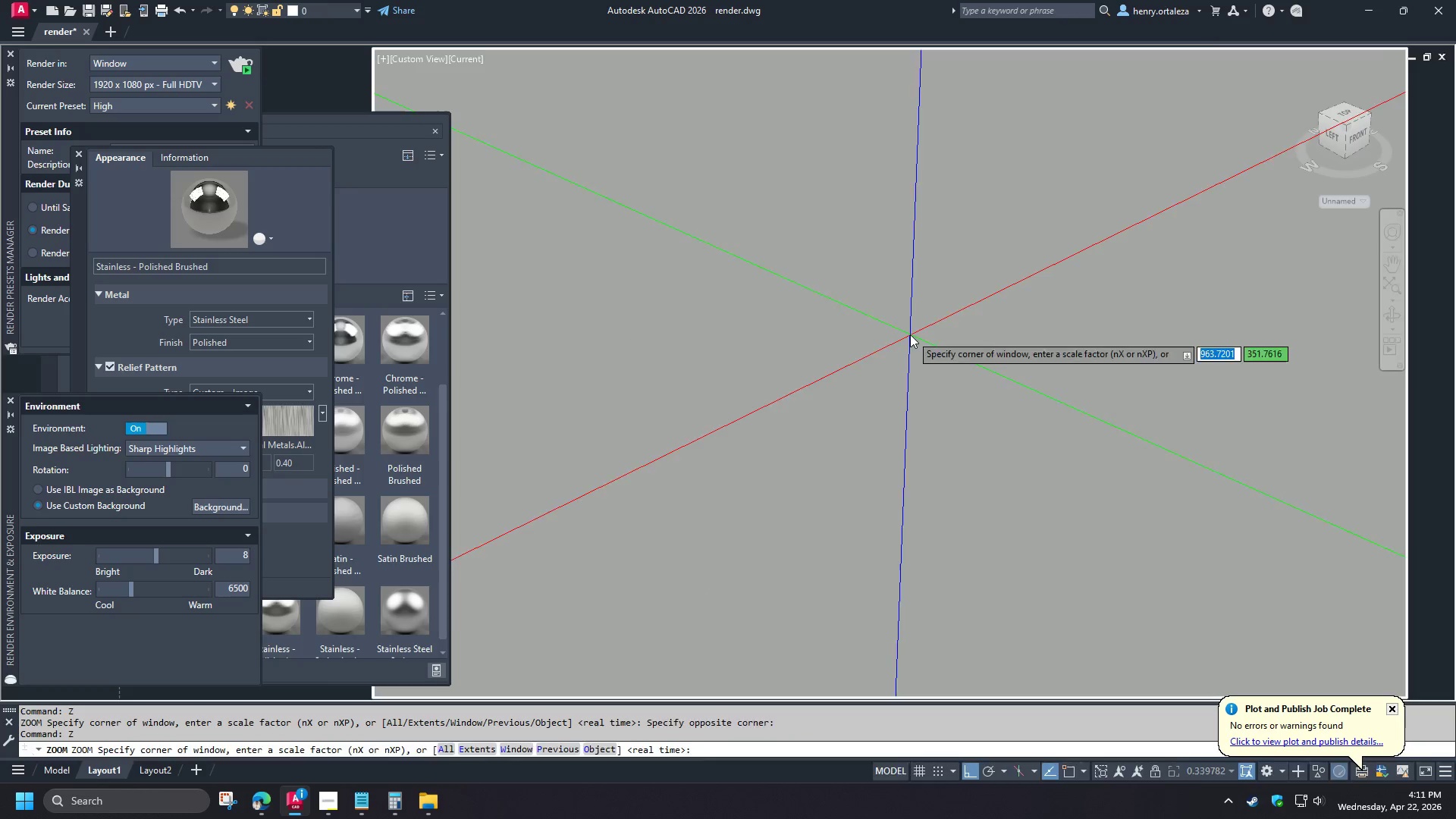 
key(Space)
 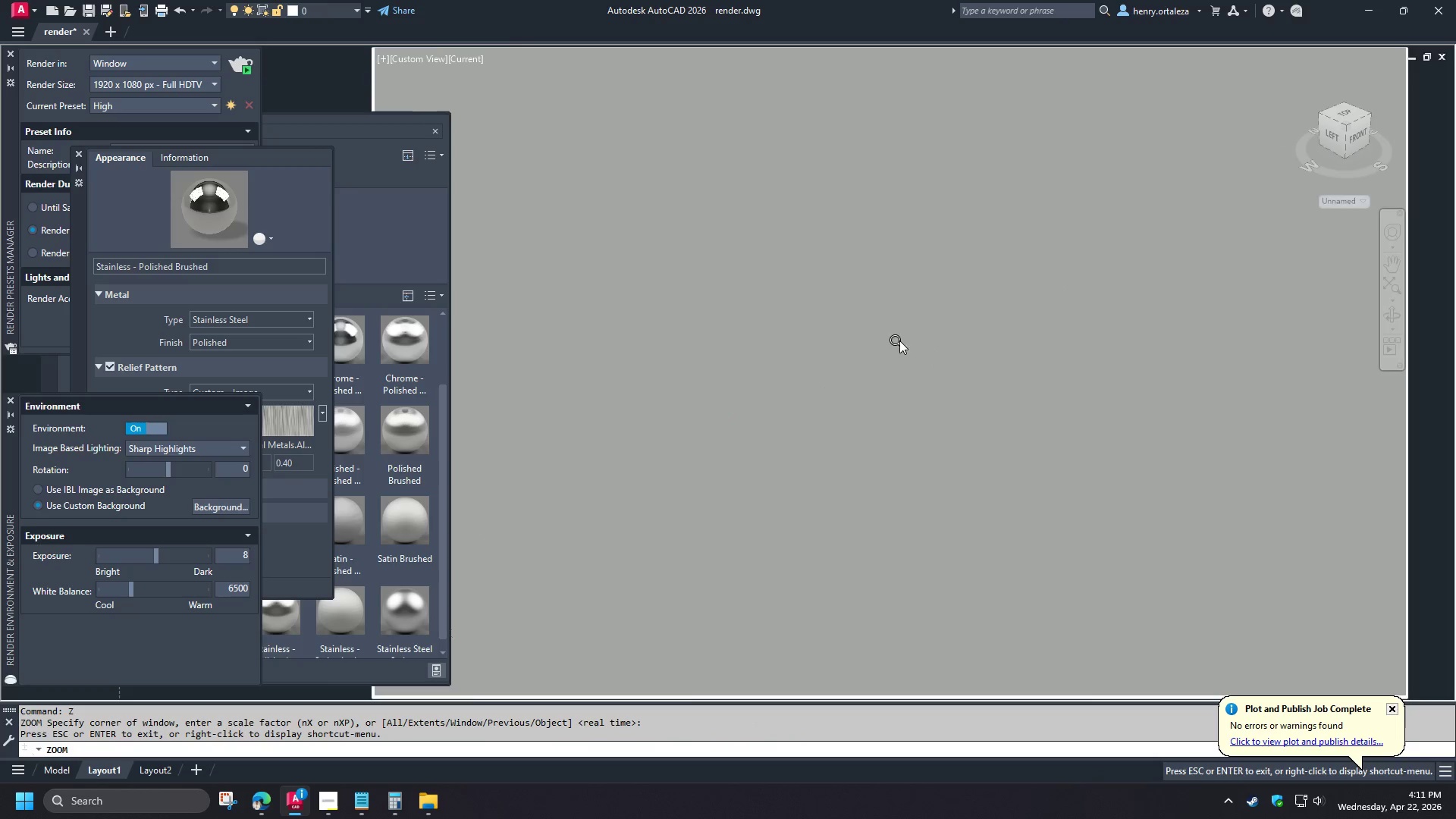 
left_click_drag(start_coordinate=[899, 340], to_coordinate=[959, 616])
 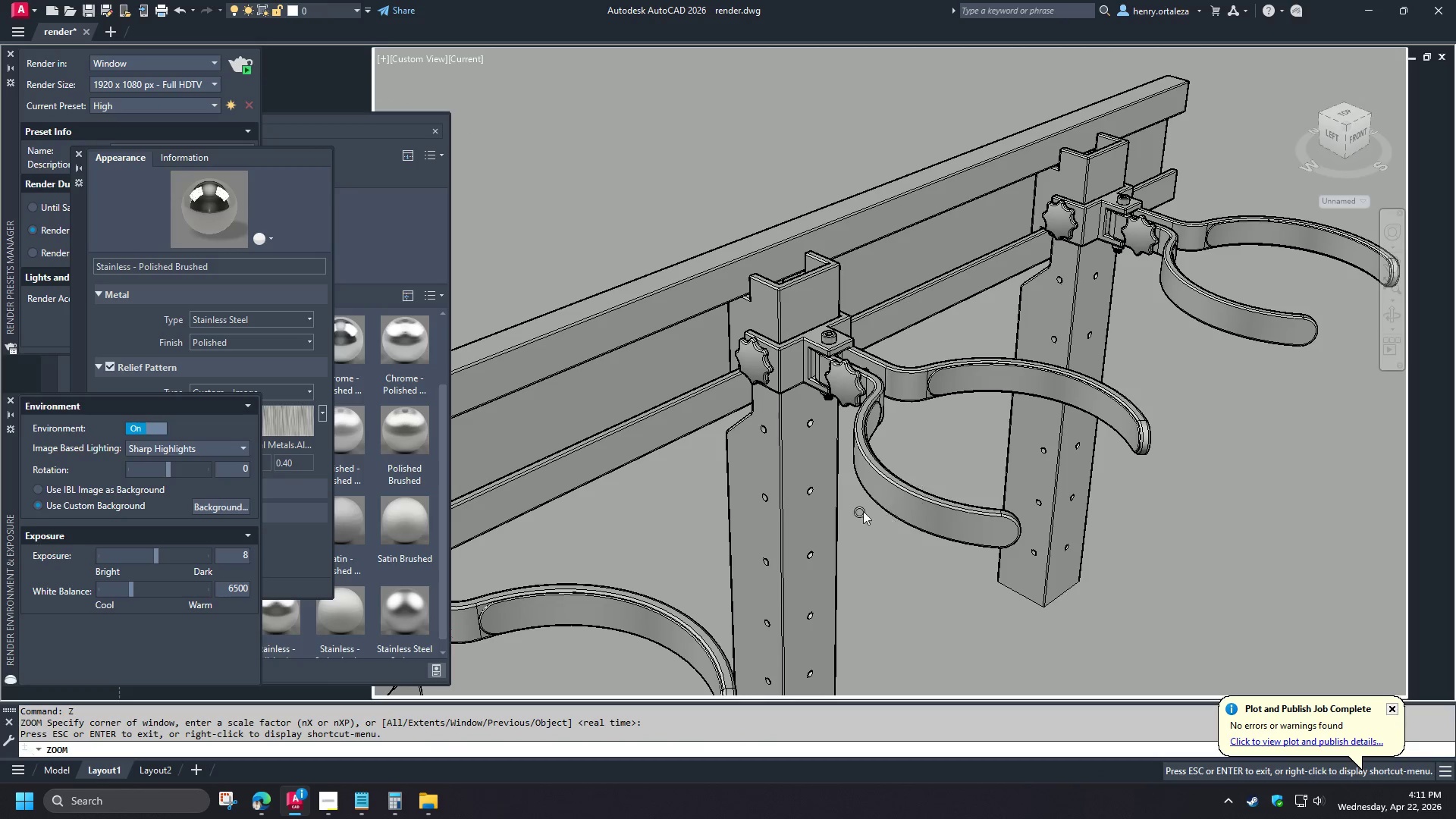 
left_click_drag(start_coordinate=[859, 502], to_coordinate=[834, 410])
 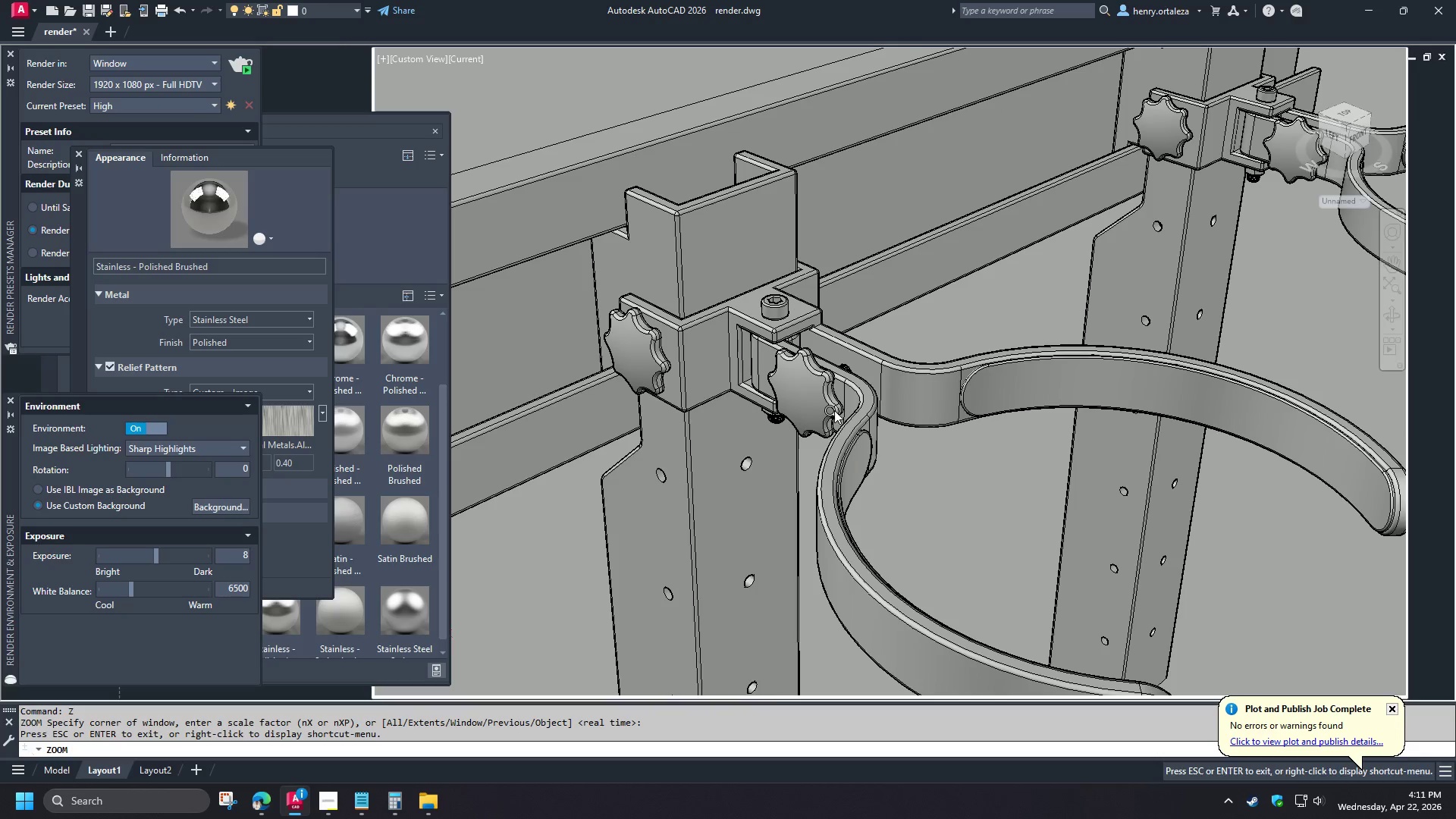 
key(Space)
 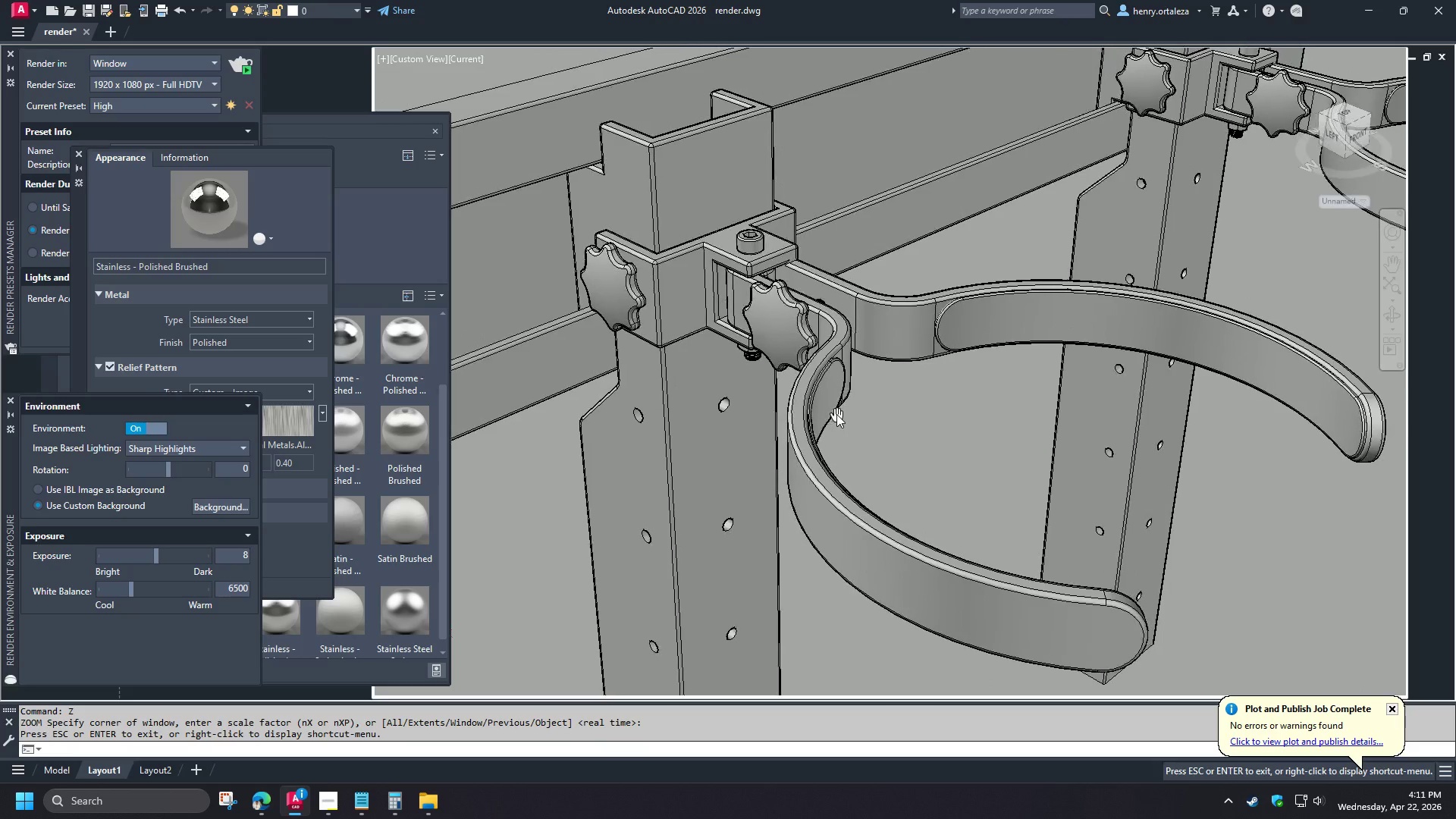 
wait(8.36)
 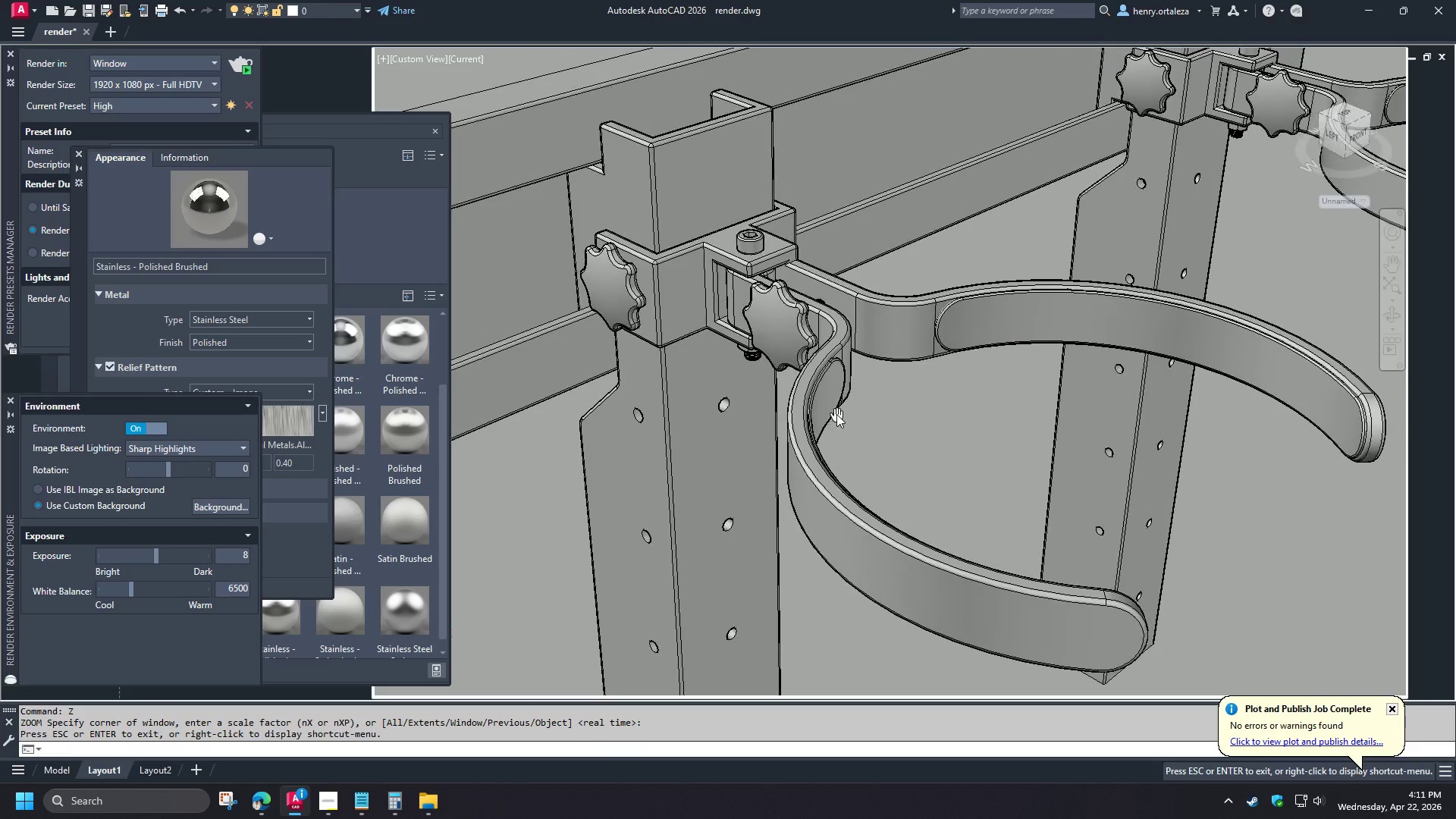 
hold_key(key=ShiftLeft, duration=1.5)
 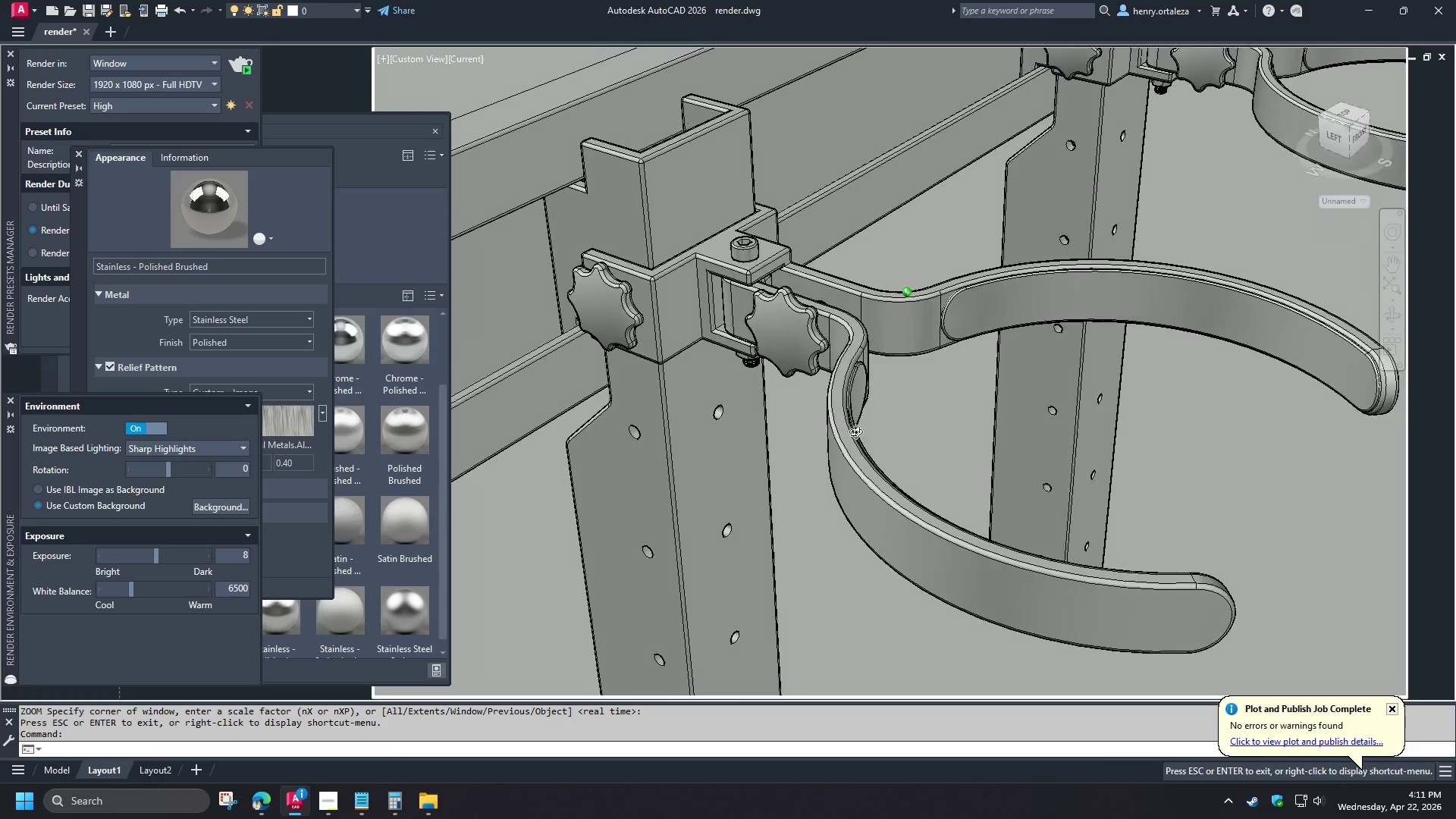 
hold_key(key=ShiftLeft, duration=1.5)
 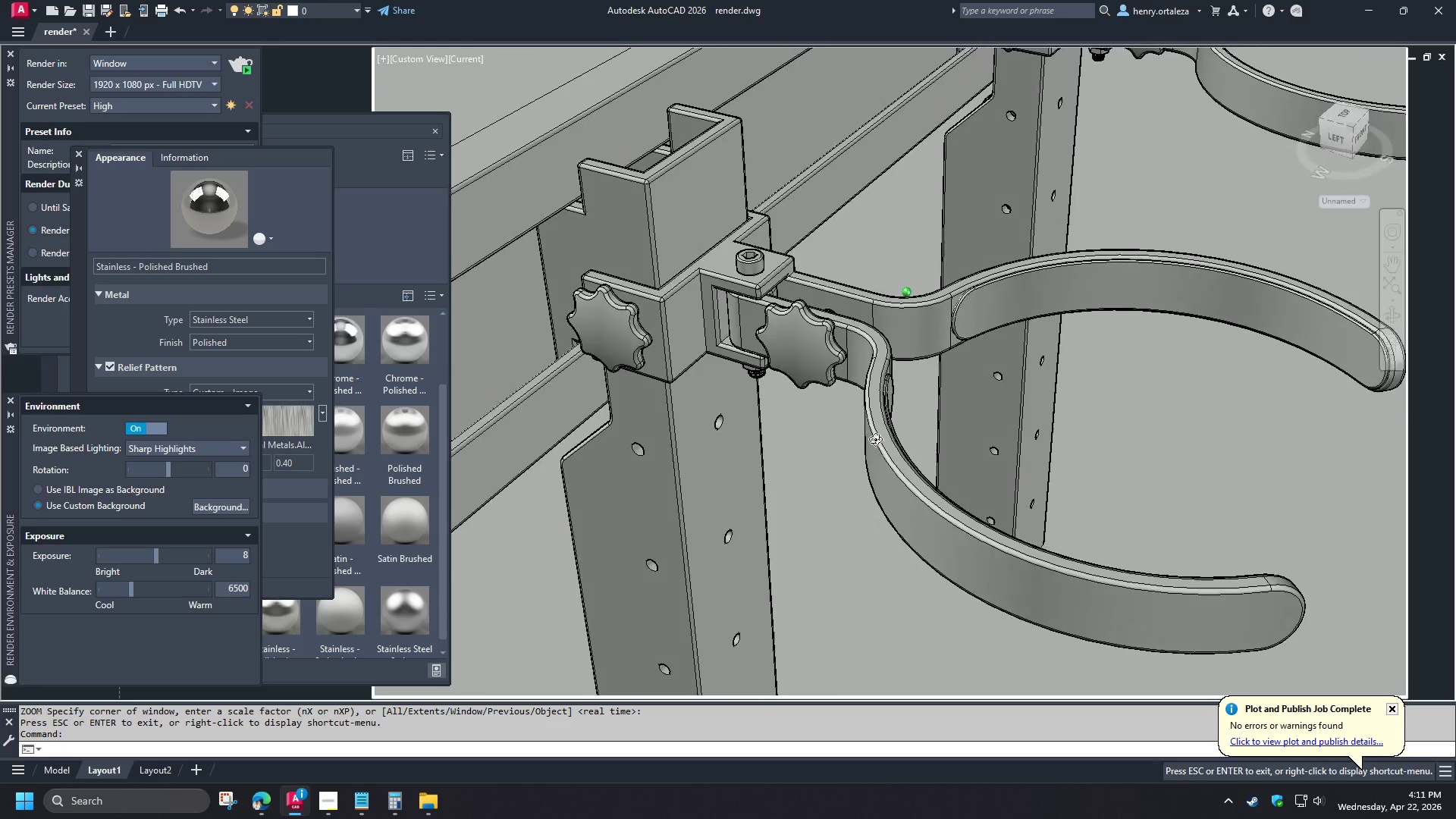 
hold_key(key=ShiftLeft, duration=1.52)
 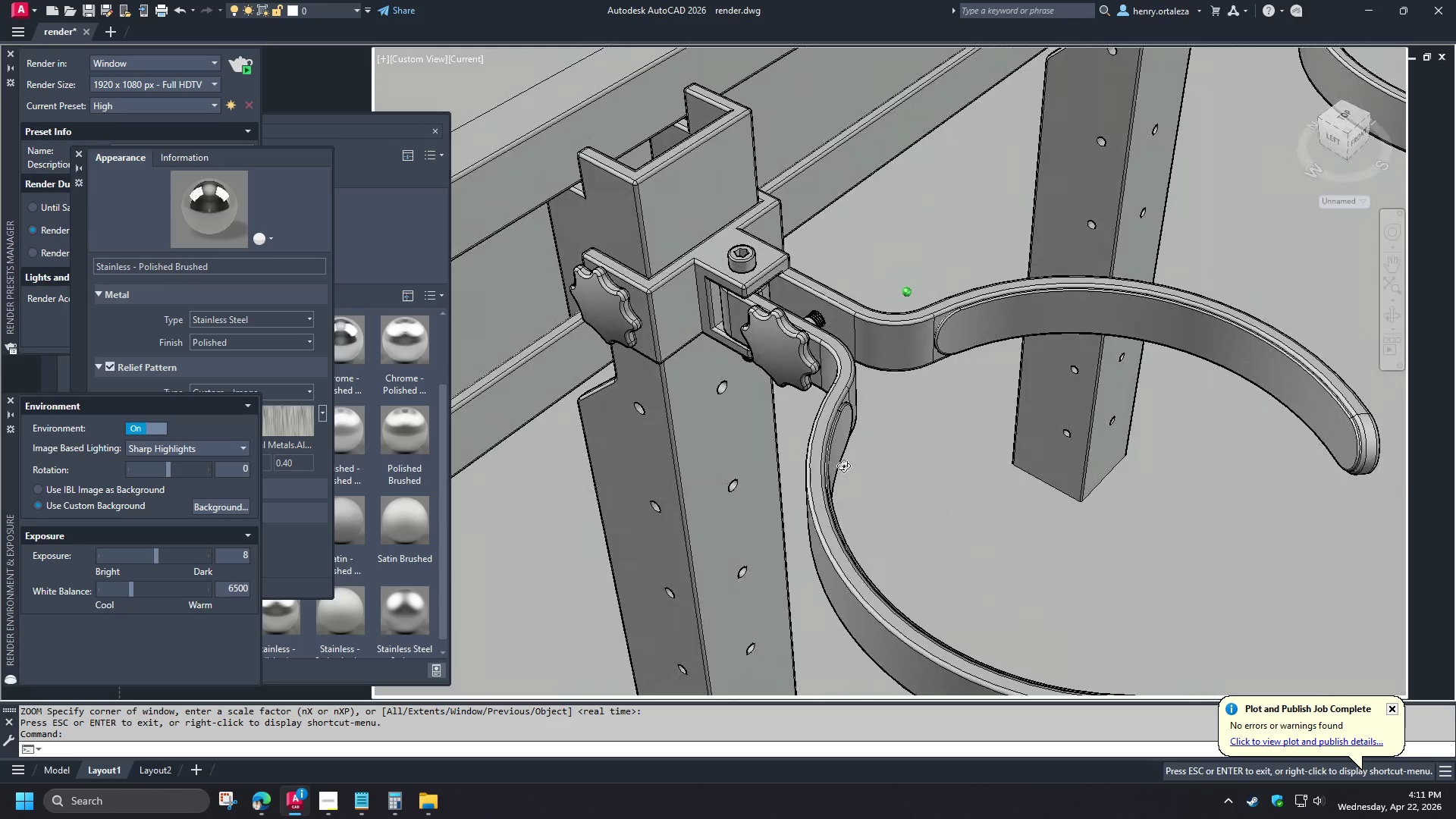 
hold_key(key=ShiftLeft, duration=1.06)
 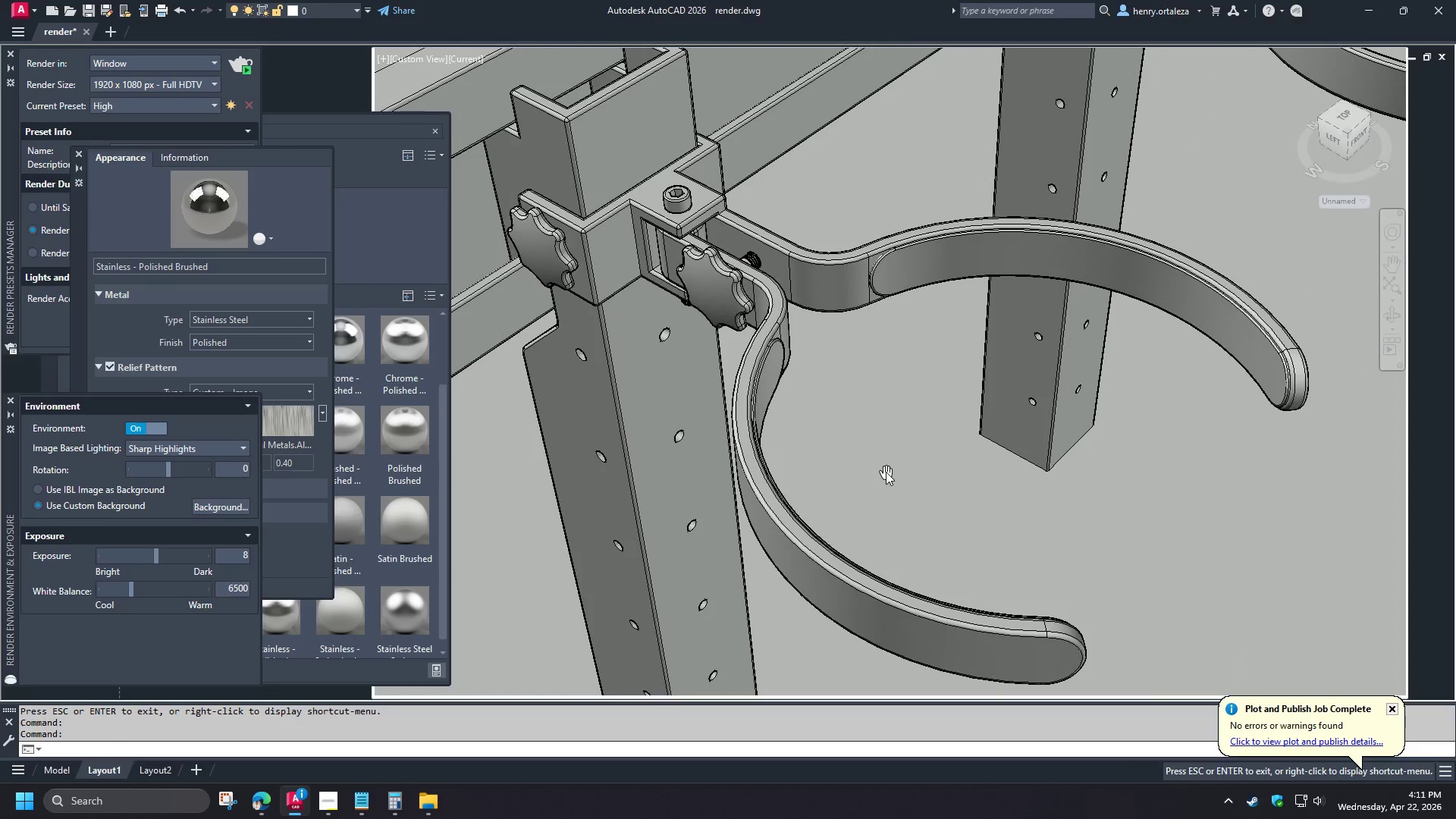 
wait(5.87)
 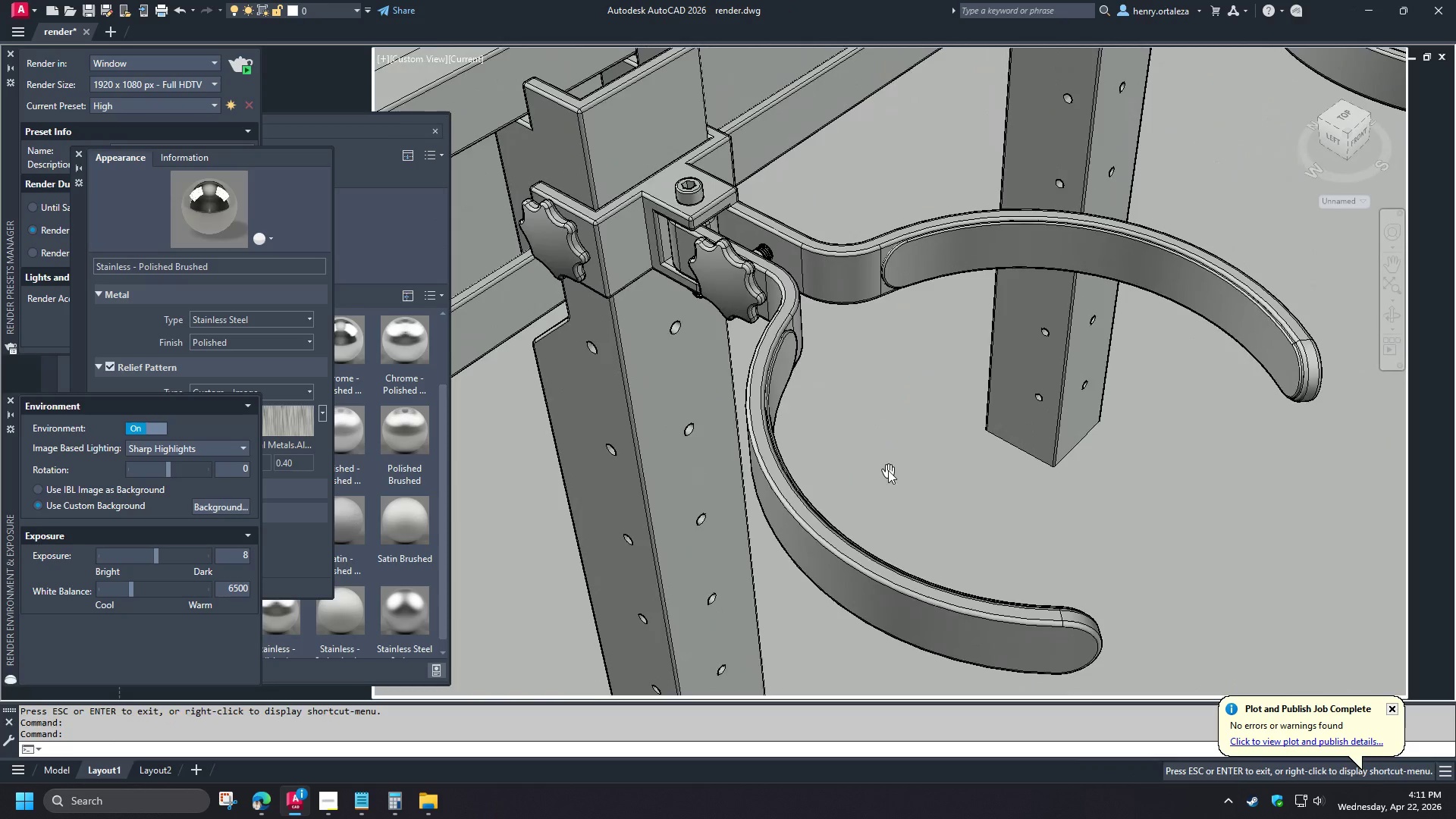 
mouse_move([875, 450])
 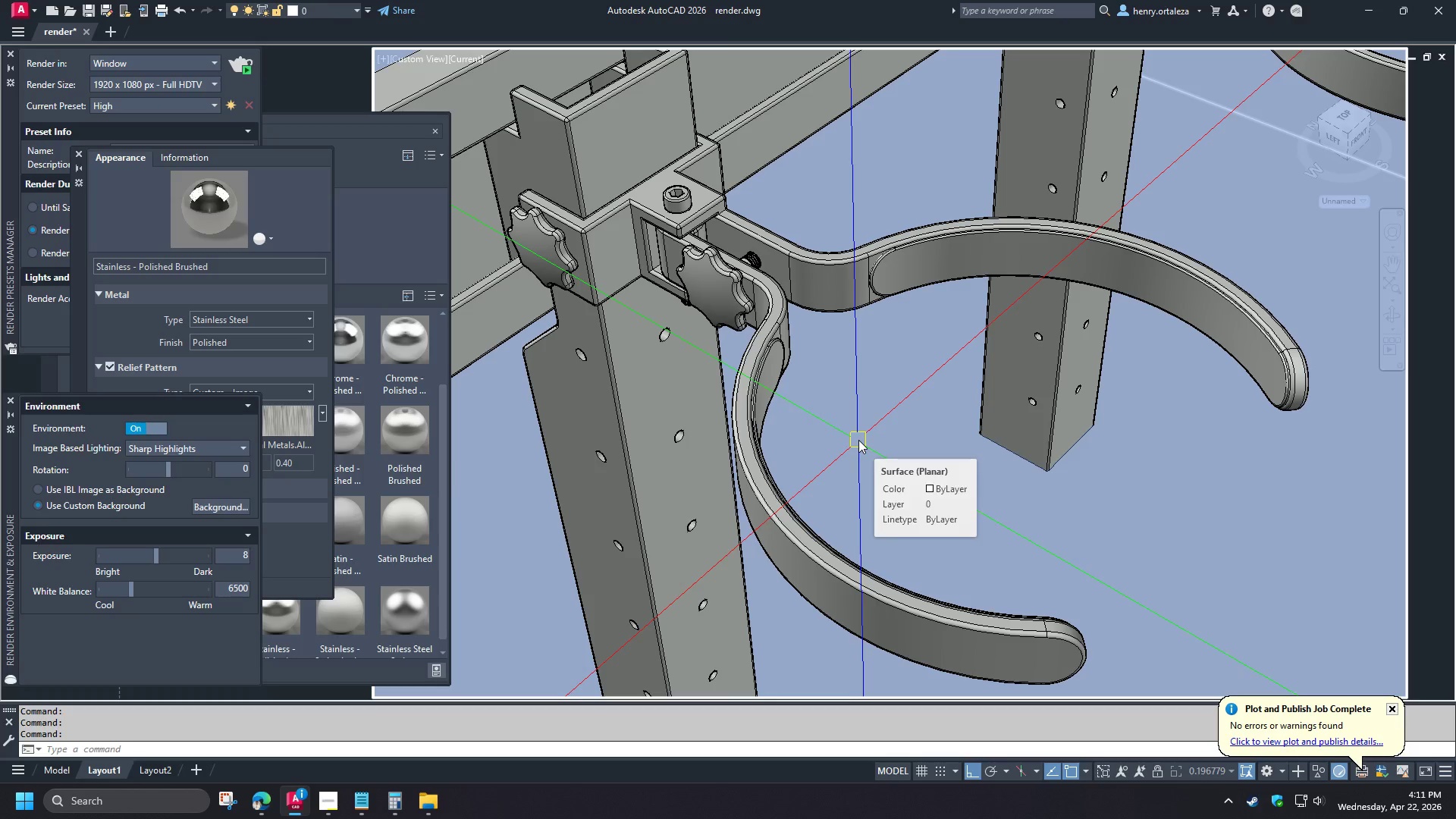 
key(Z)
 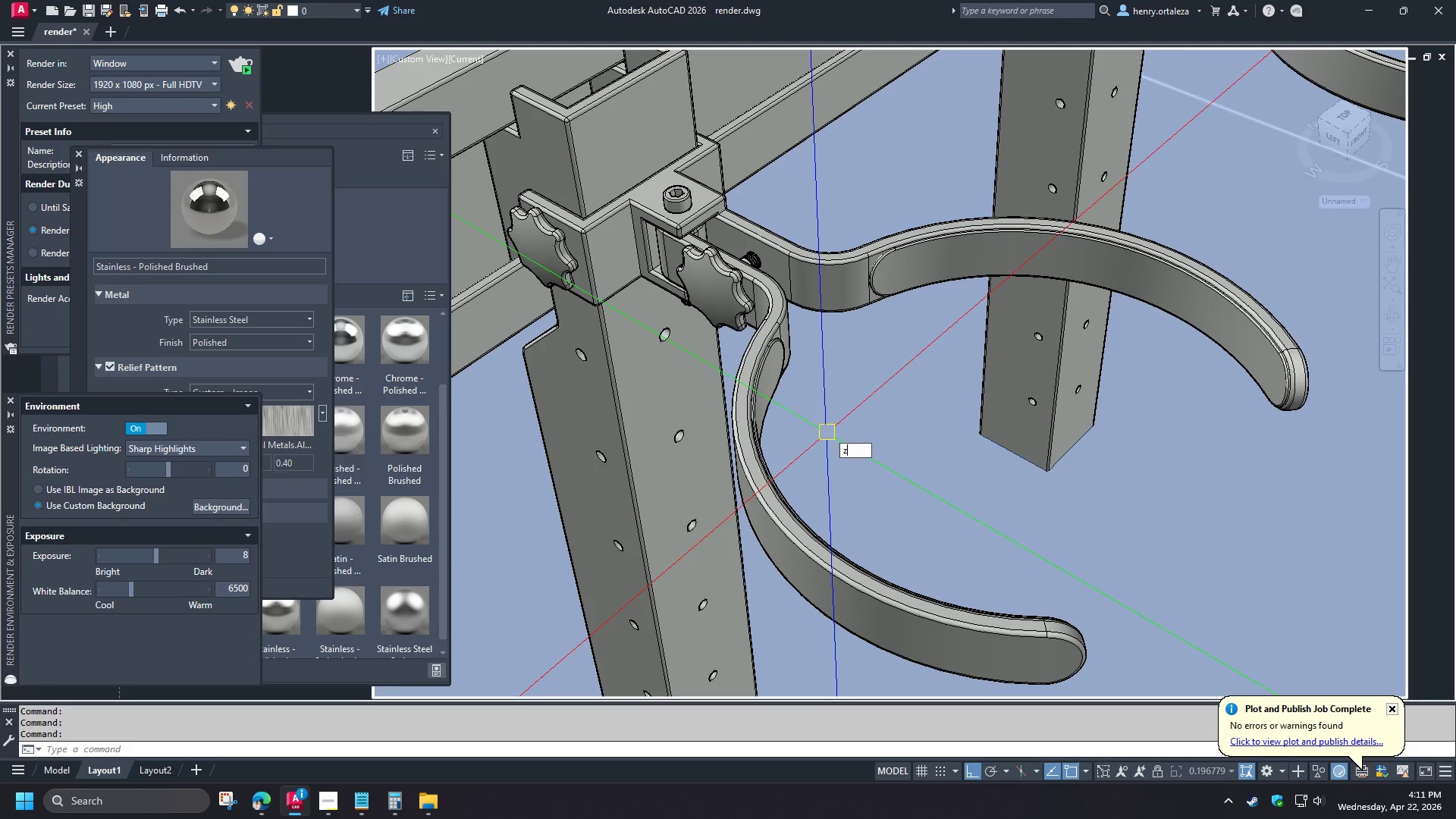 
key(Space)
 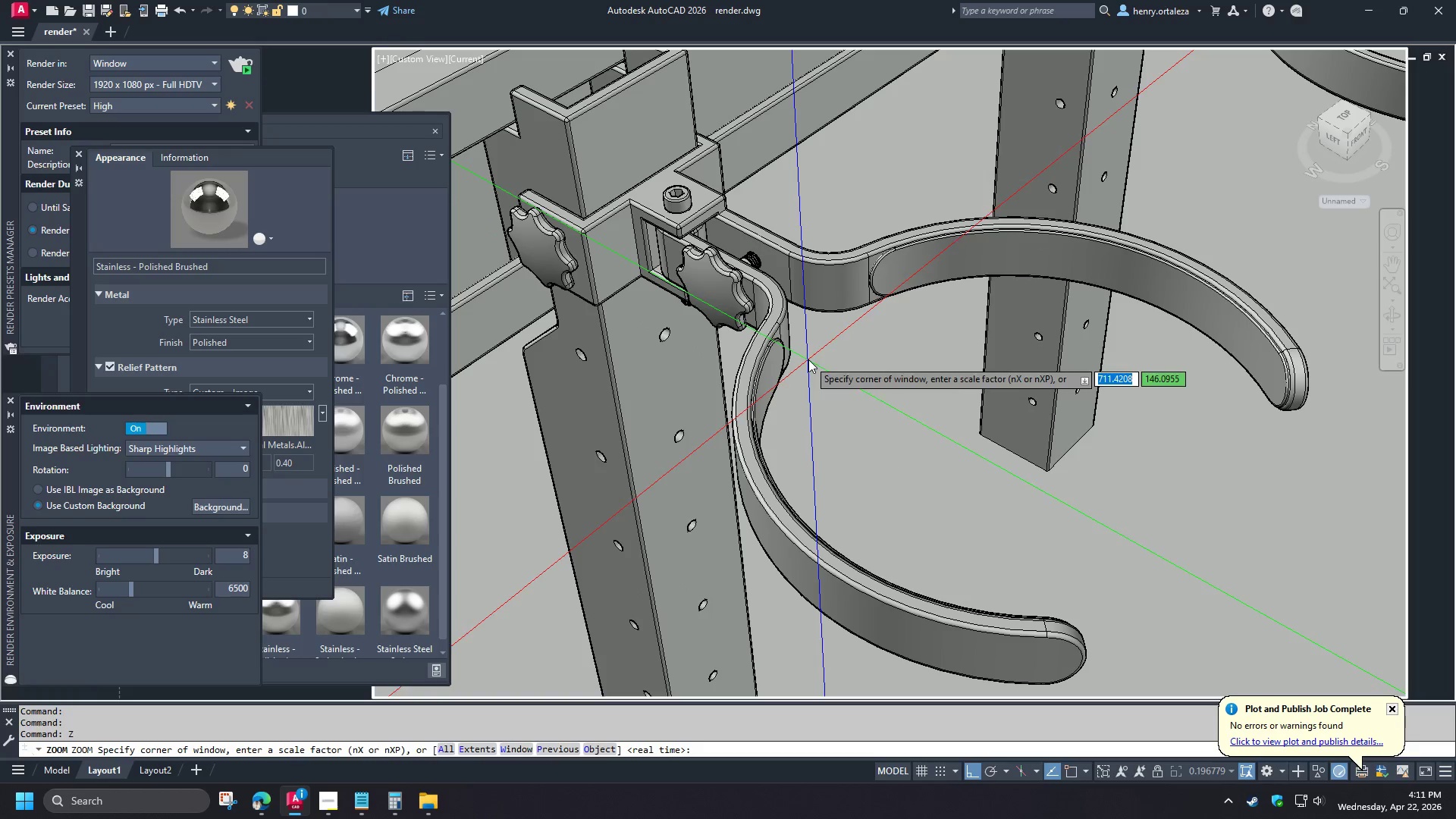 
key(Space)
 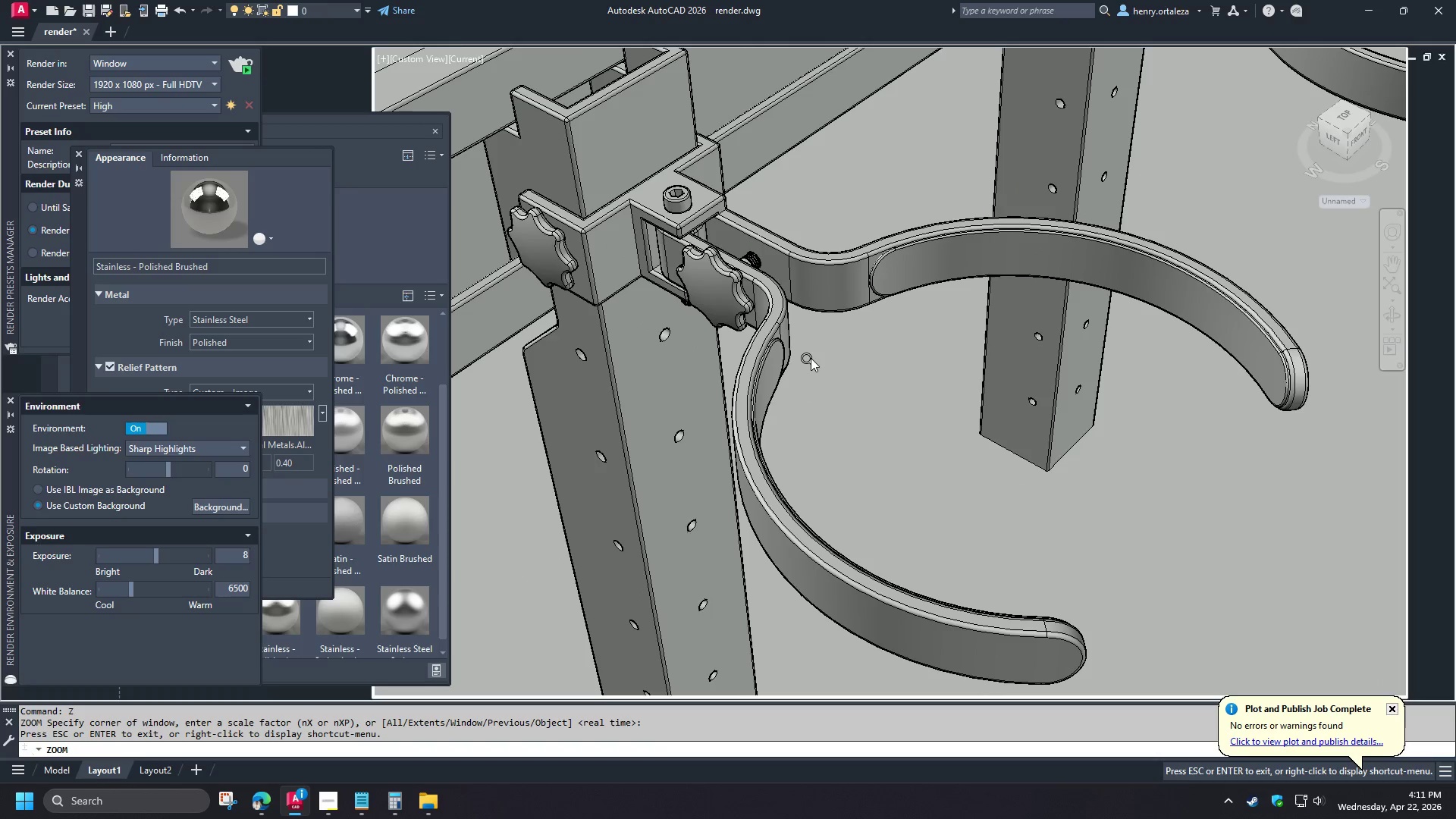 
left_click_drag(start_coordinate=[811, 358], to_coordinate=[811, 371])
 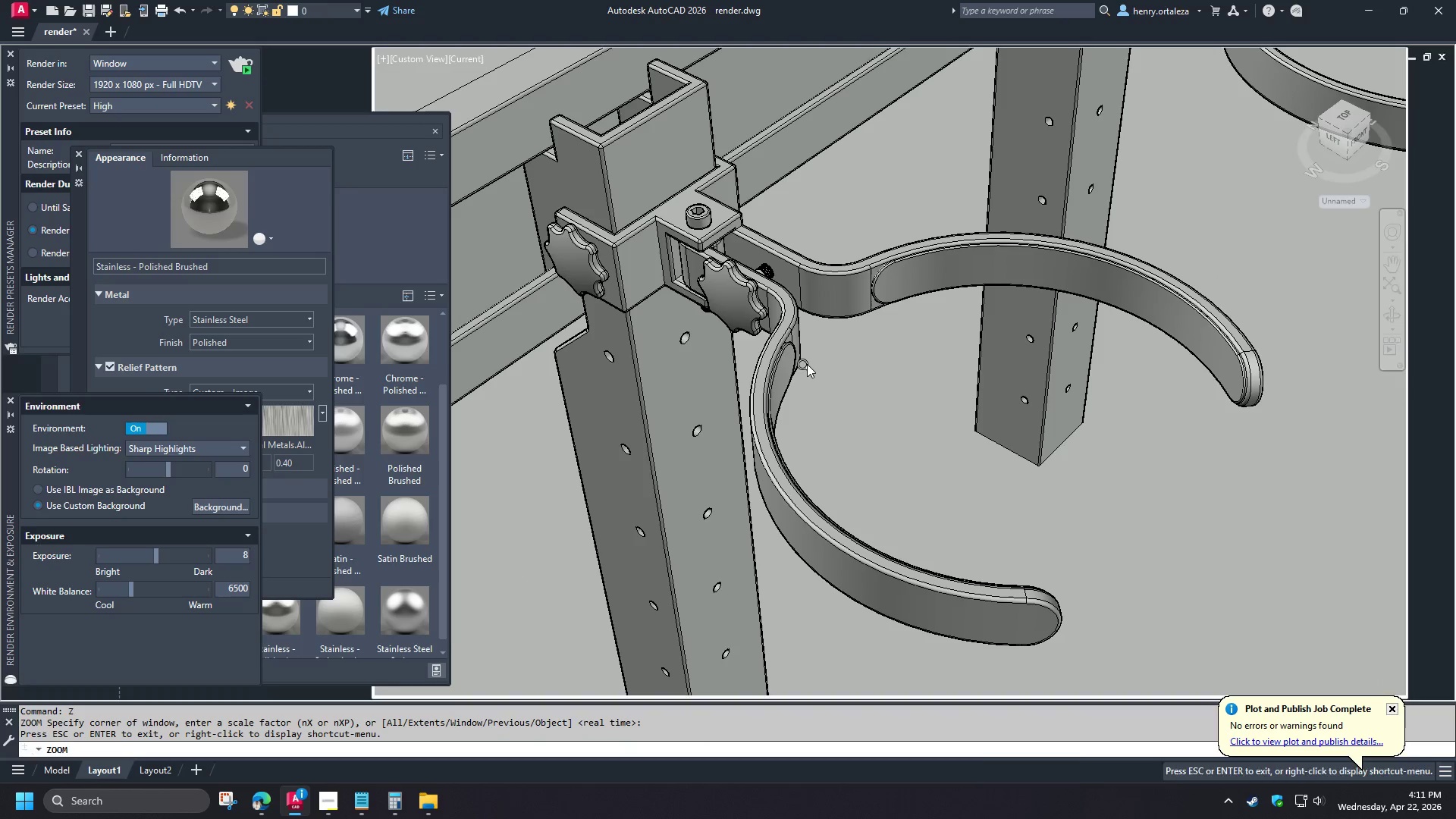 
key(Space)
 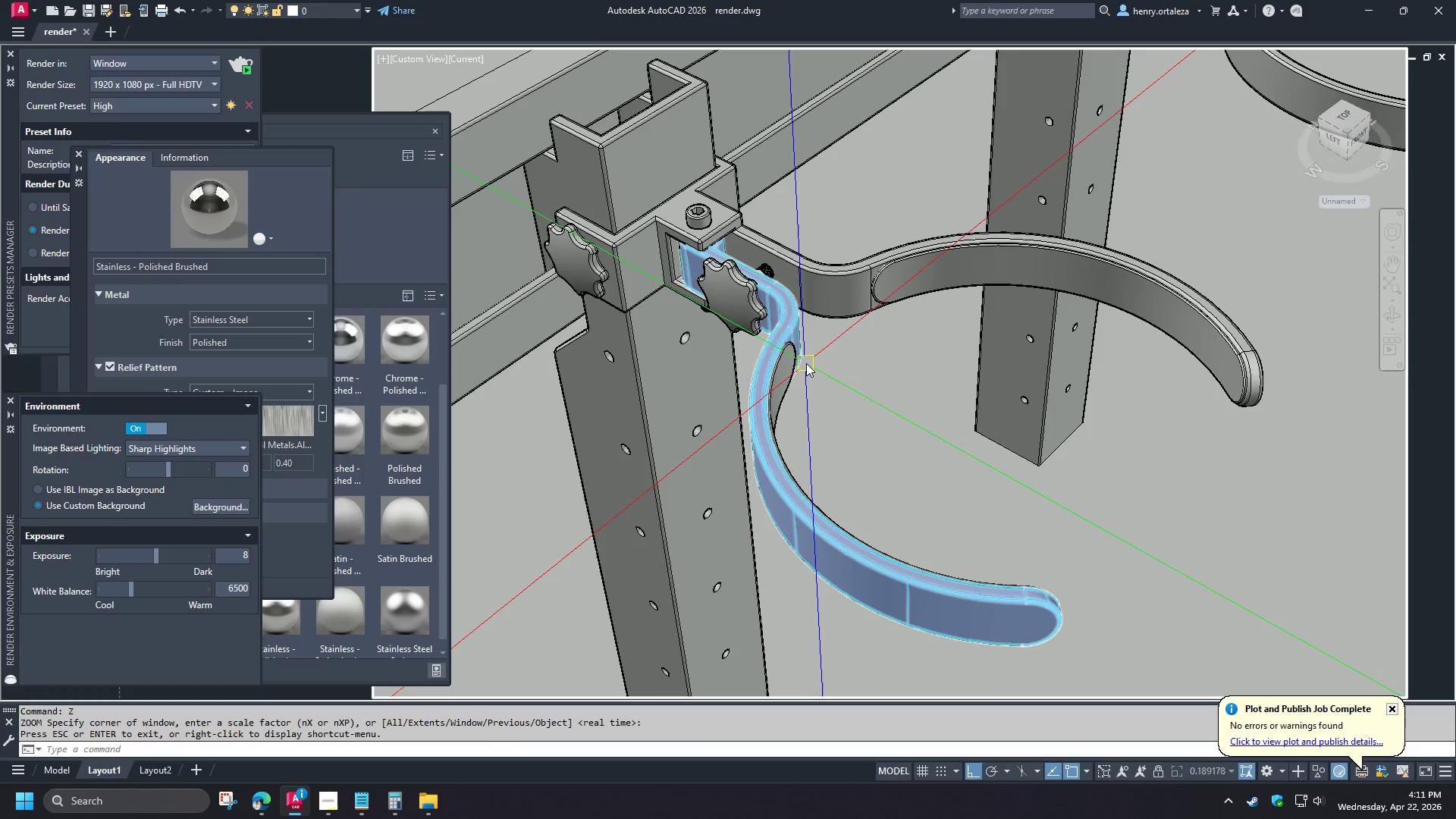 
hold_key(key=ShiftLeft, duration=1.5)
 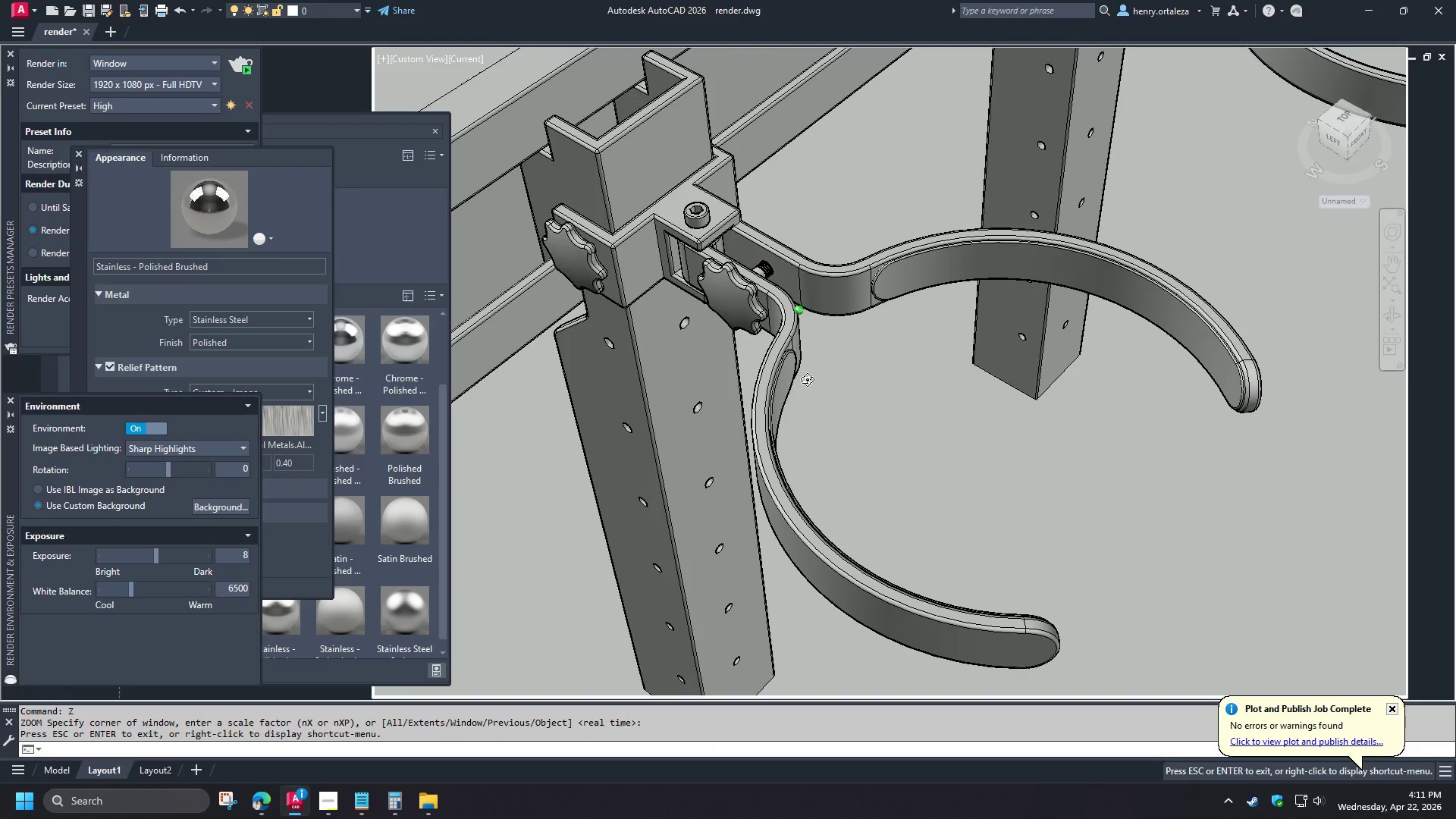 
key(Shift+ShiftLeft)
 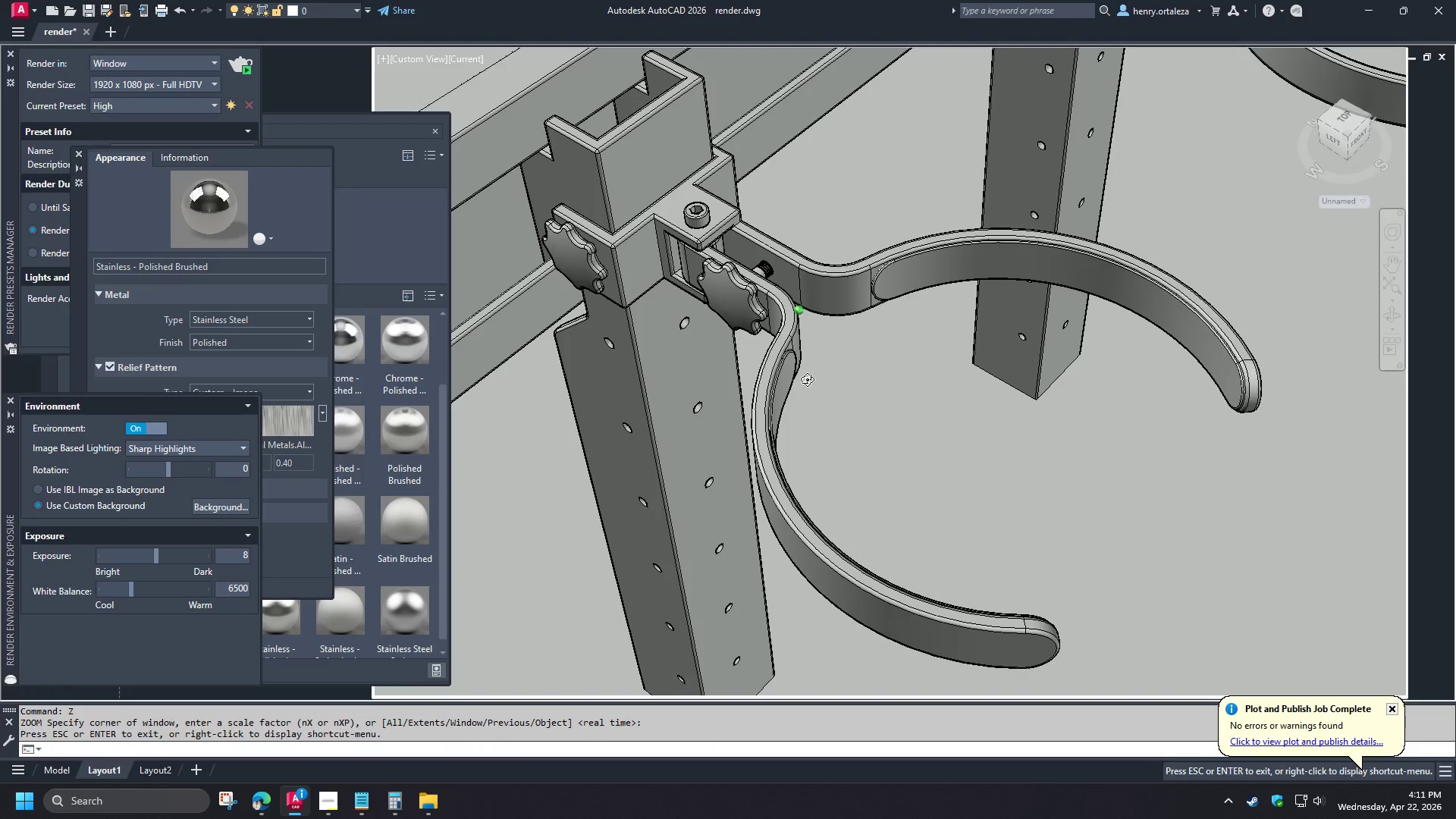 
key(Shift+ShiftLeft)
 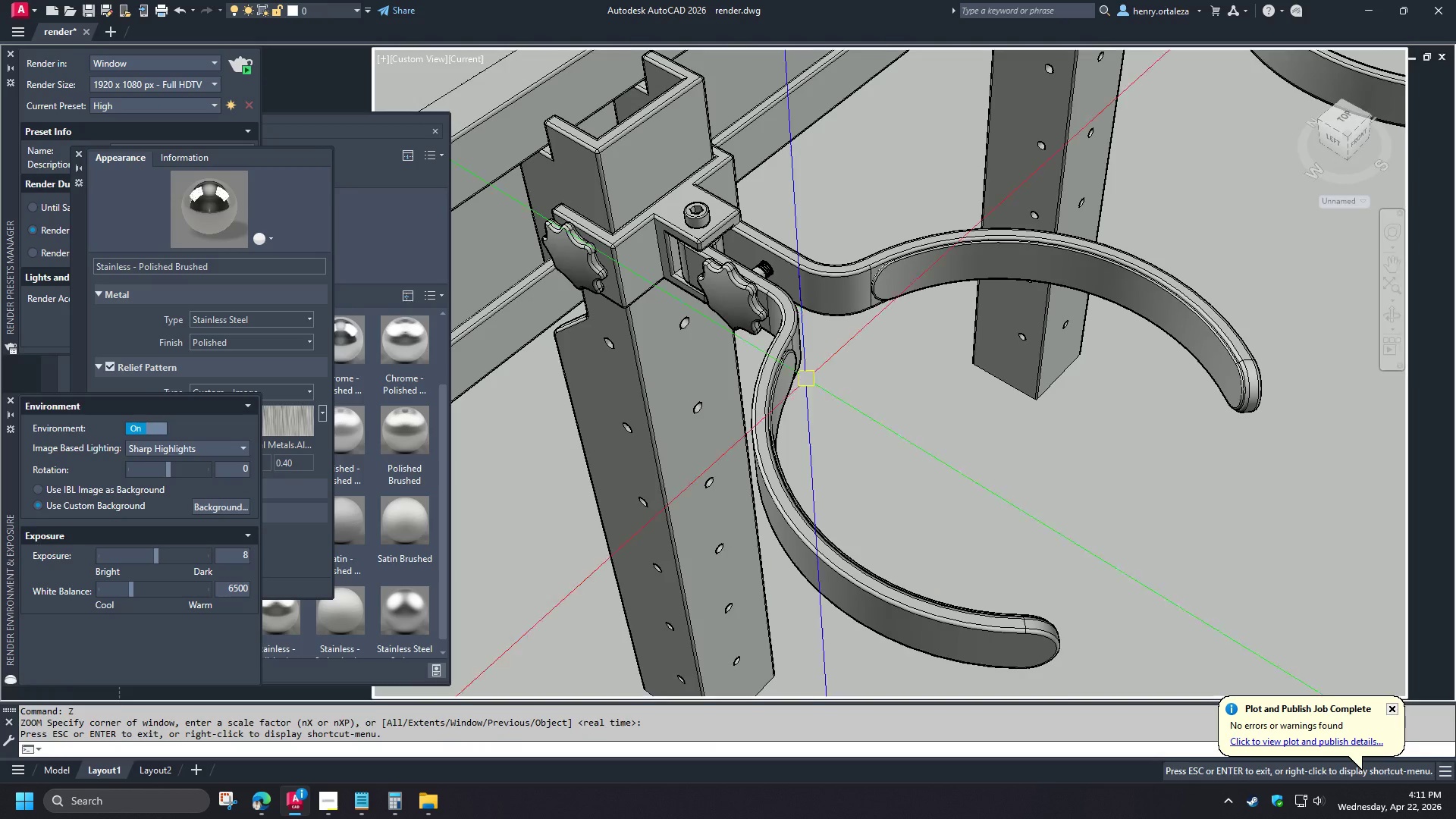 
key(Shift+ShiftLeft)
 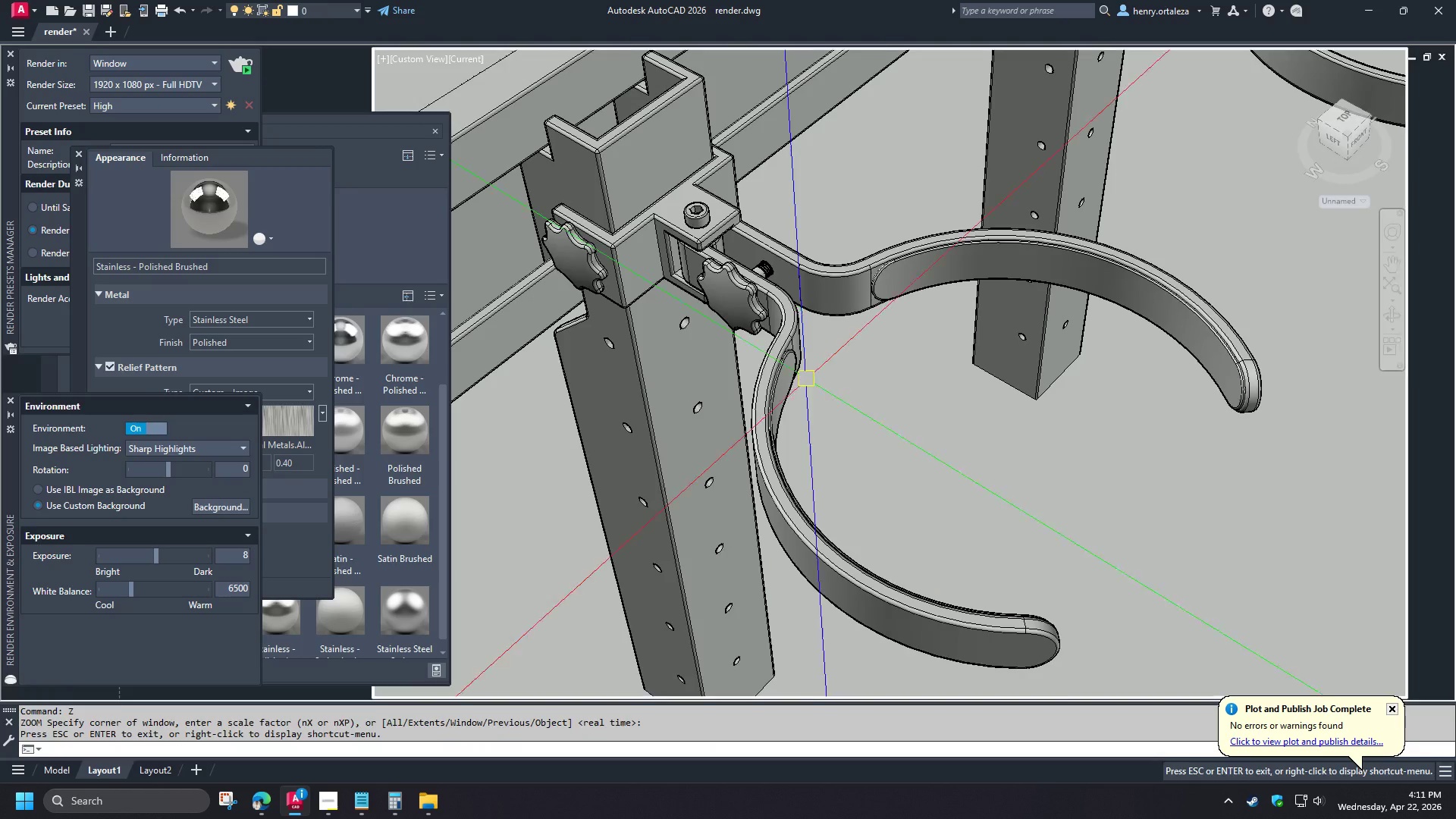 
key(Shift+ShiftLeft)
 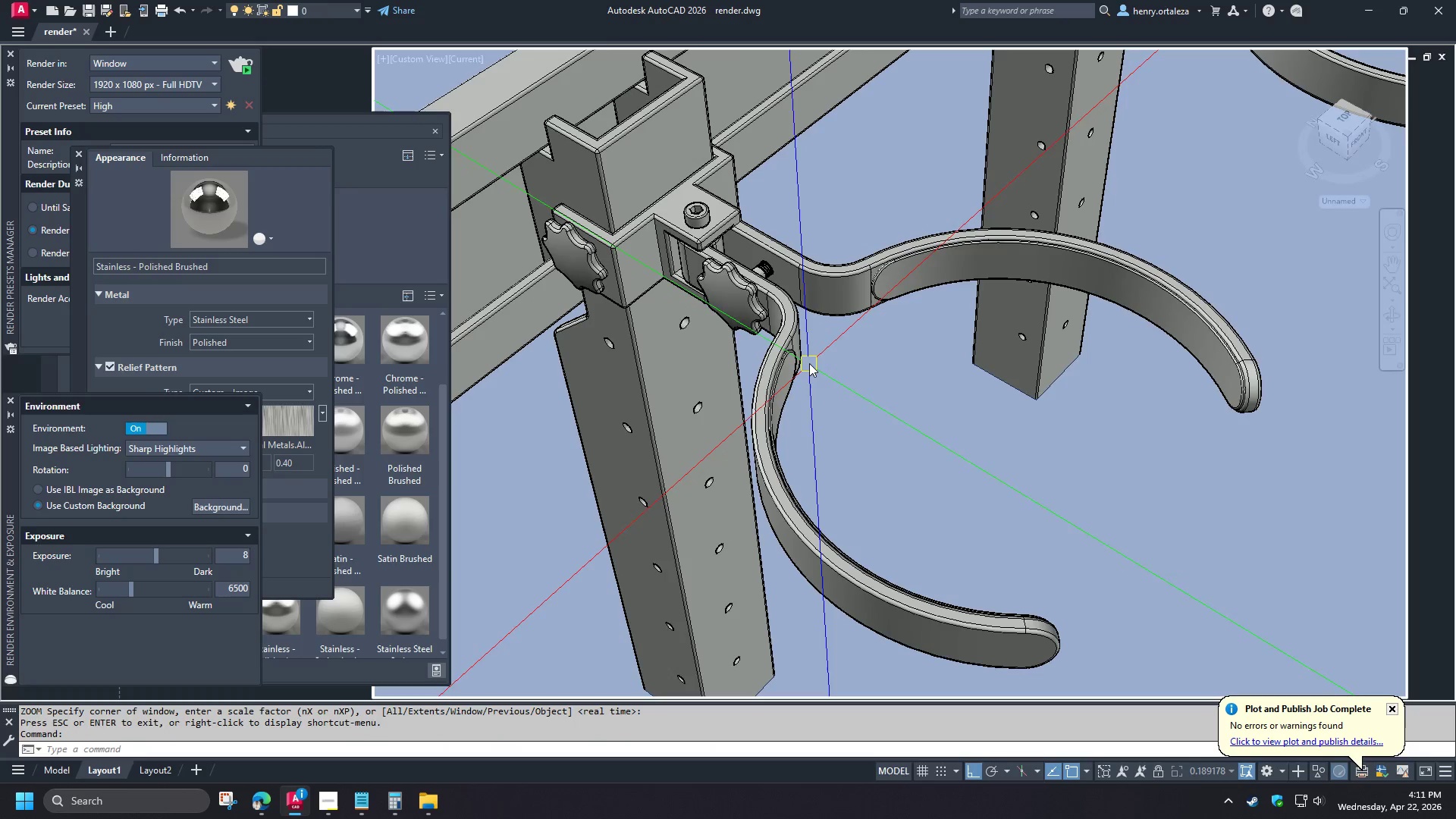 
key(Shift+ShiftLeft)
 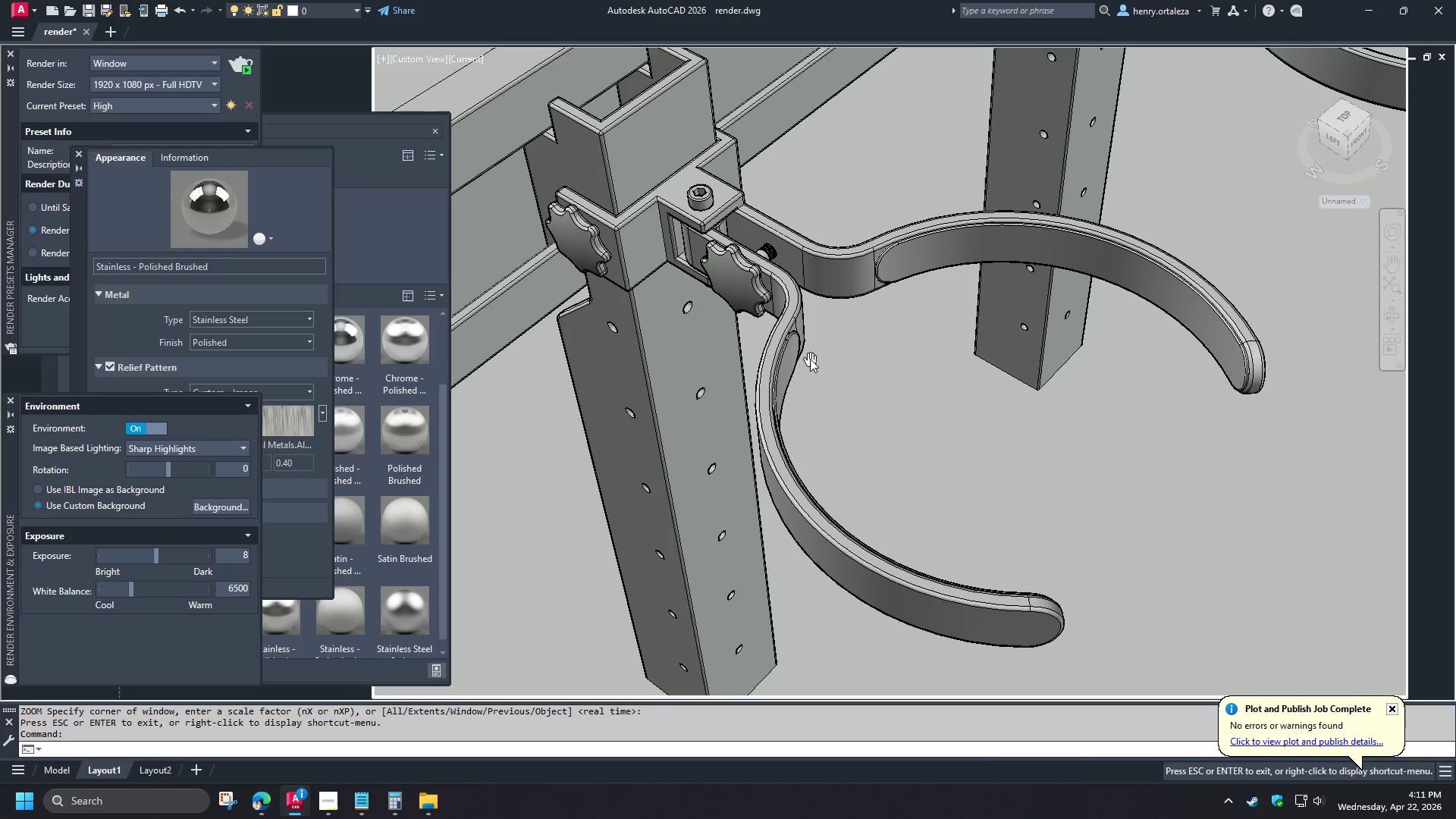 
key(Z)
 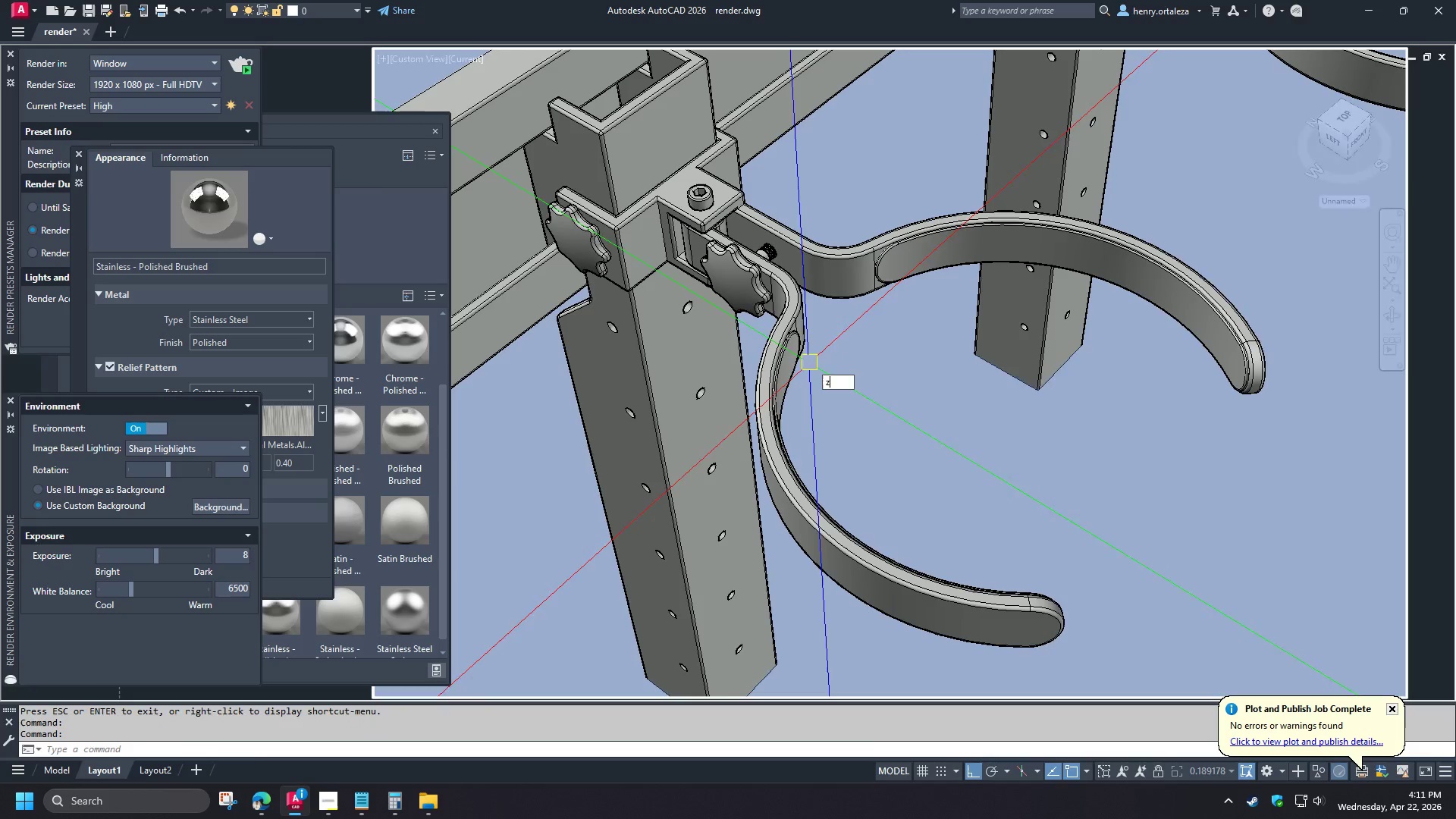 
key(Space)
 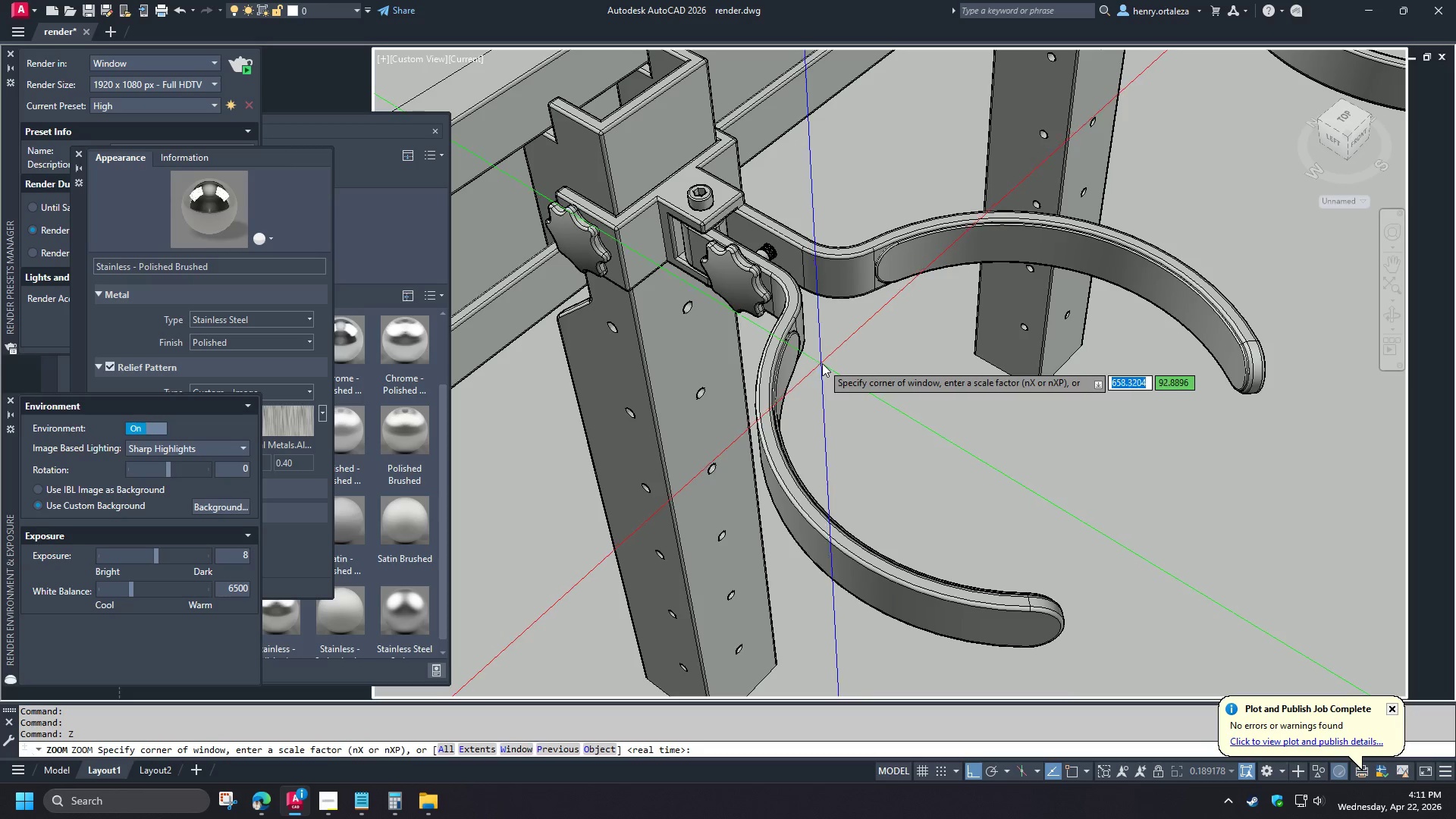 
key(Space)
 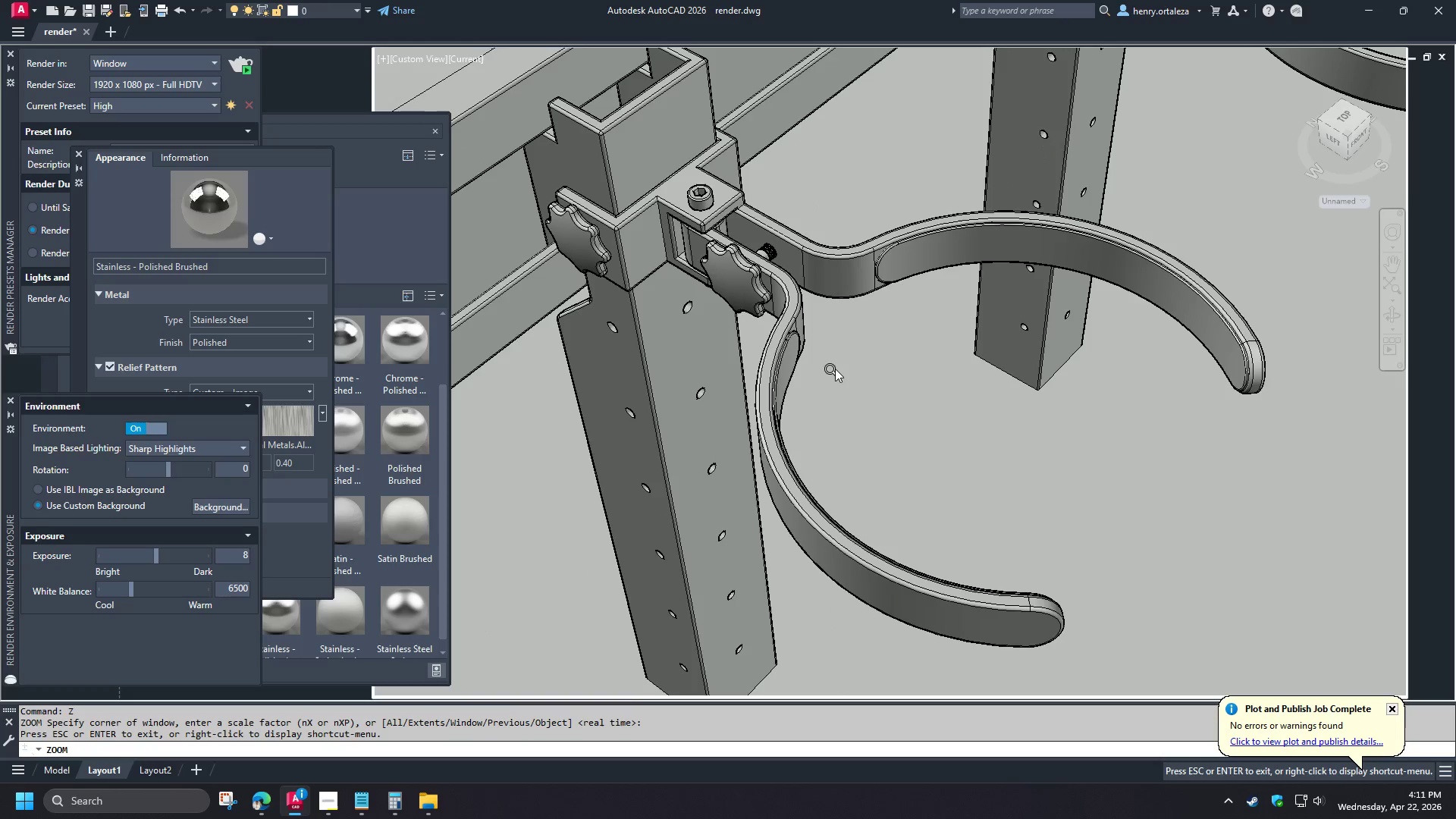 
left_click_drag(start_coordinate=[835, 369], to_coordinate=[837, 379])
 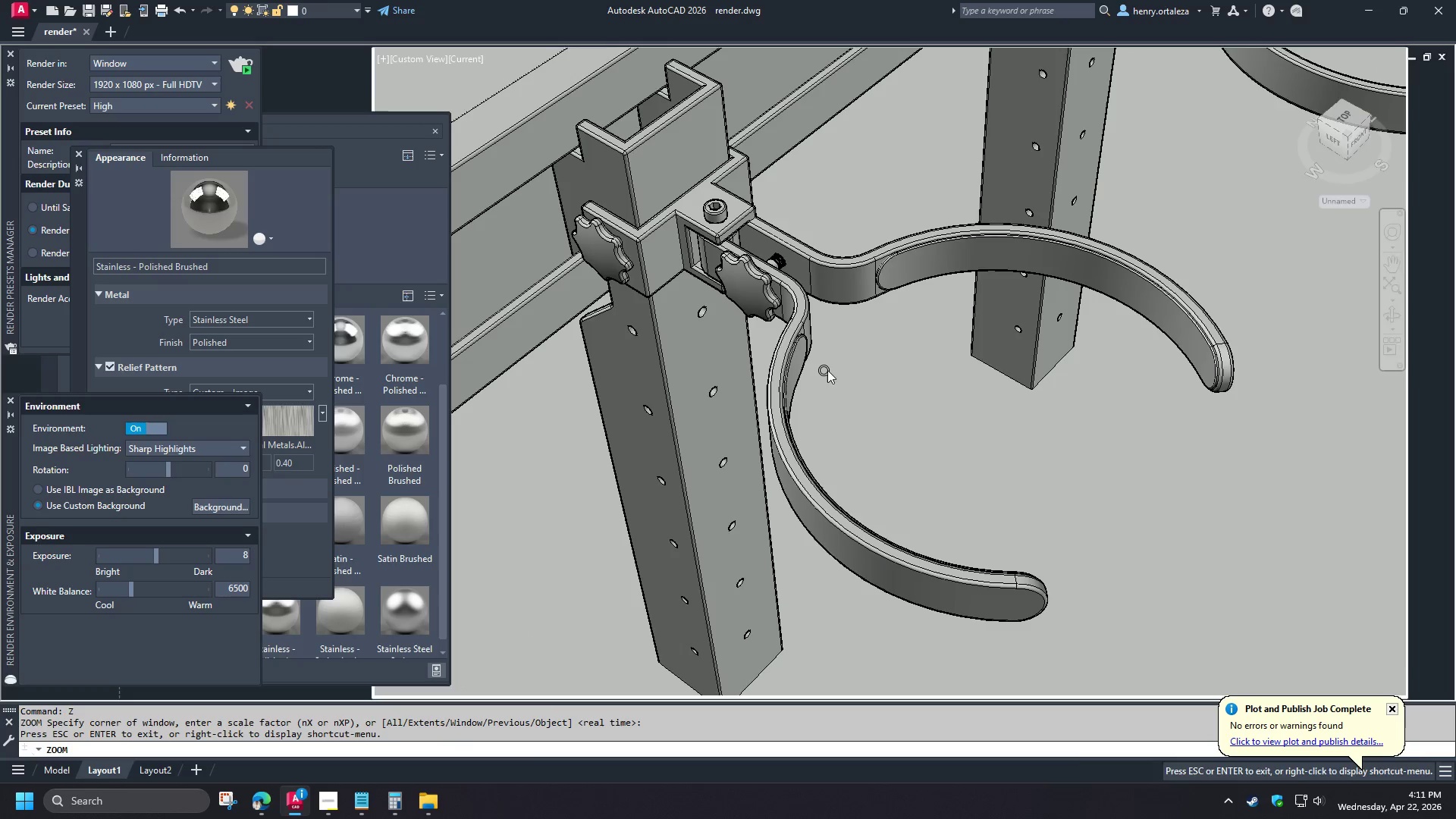 
key(Space)
 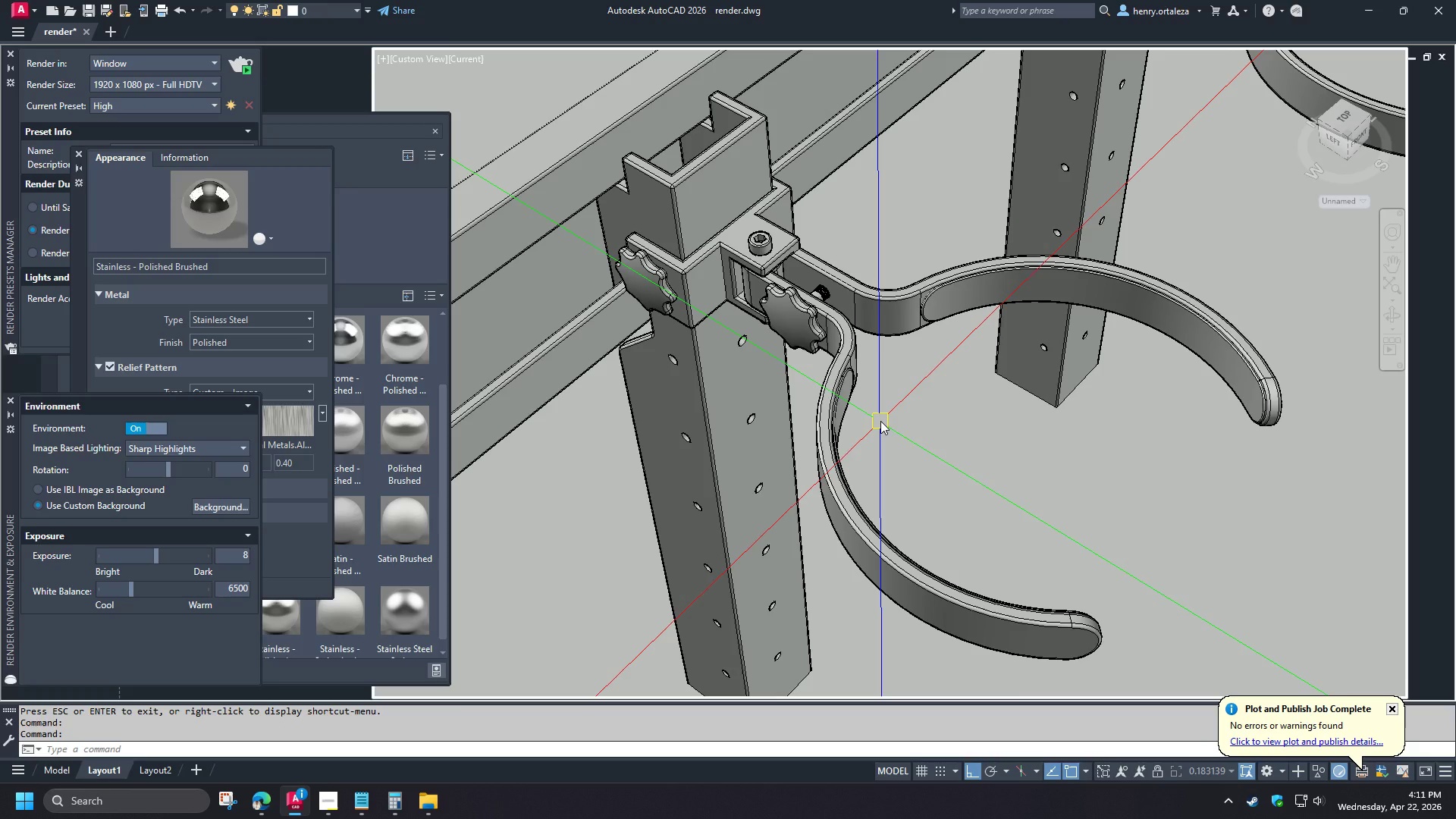 
wait(20.11)
 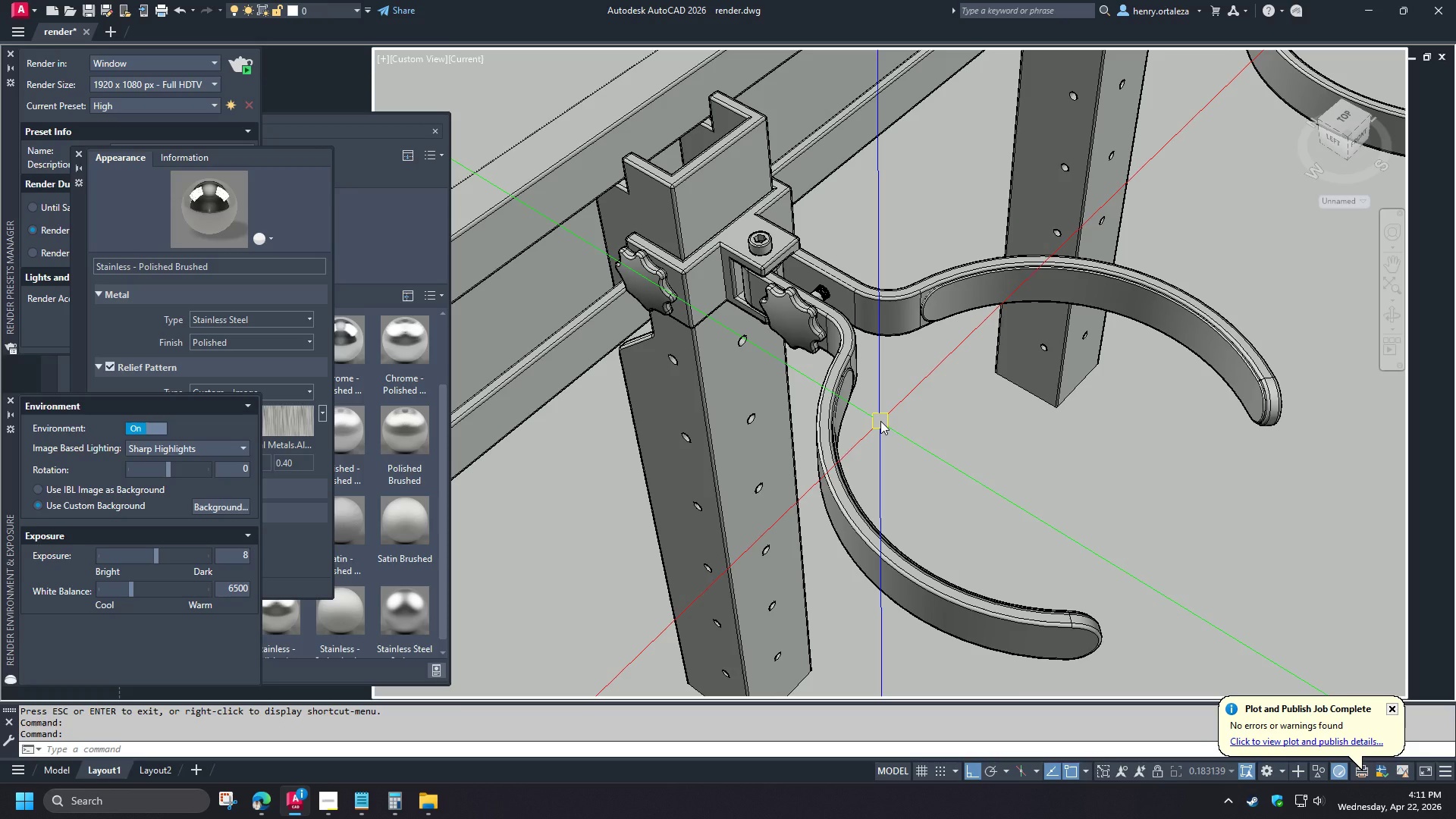 
type(rr )
 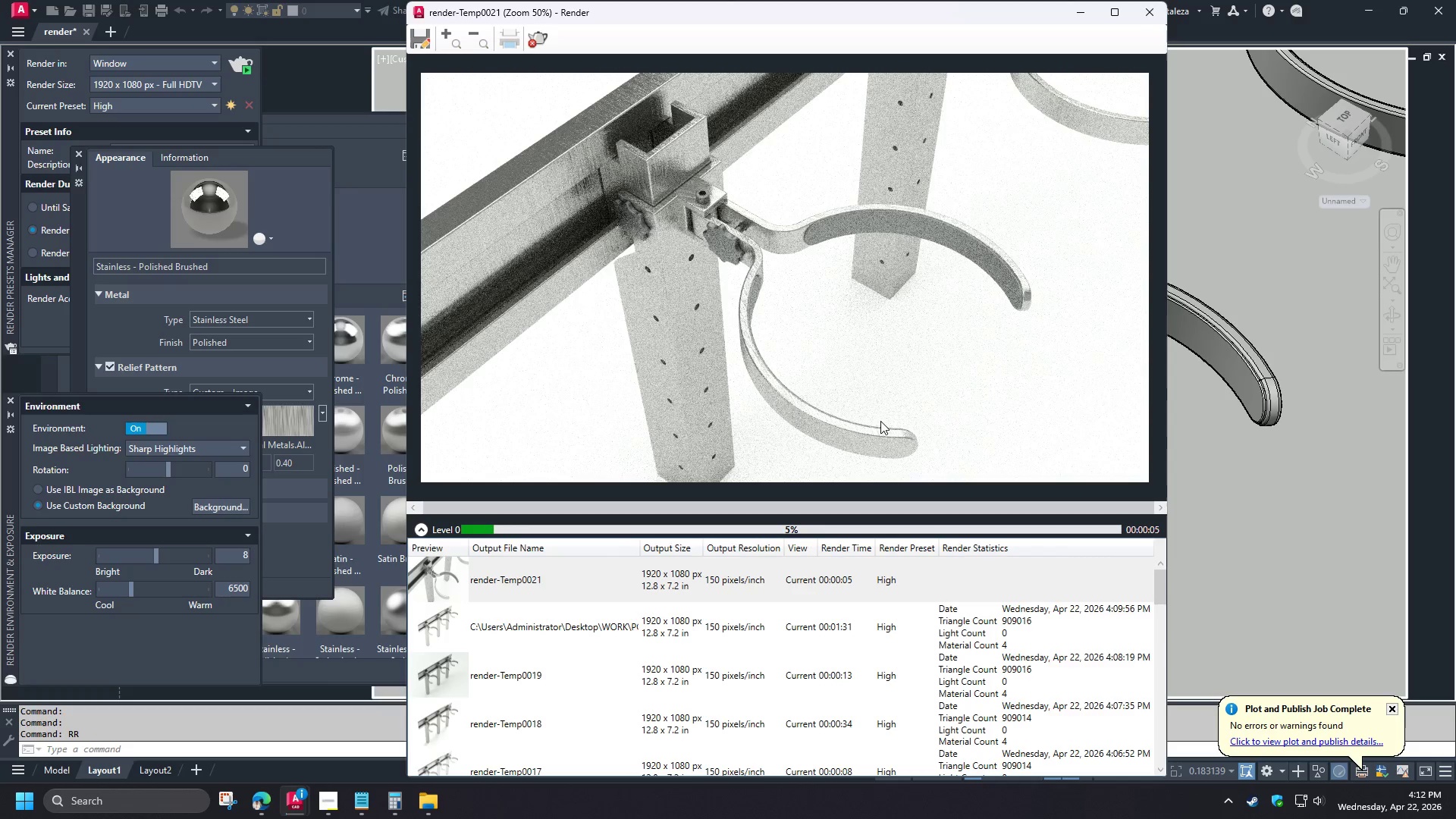 
wait(7.73)
 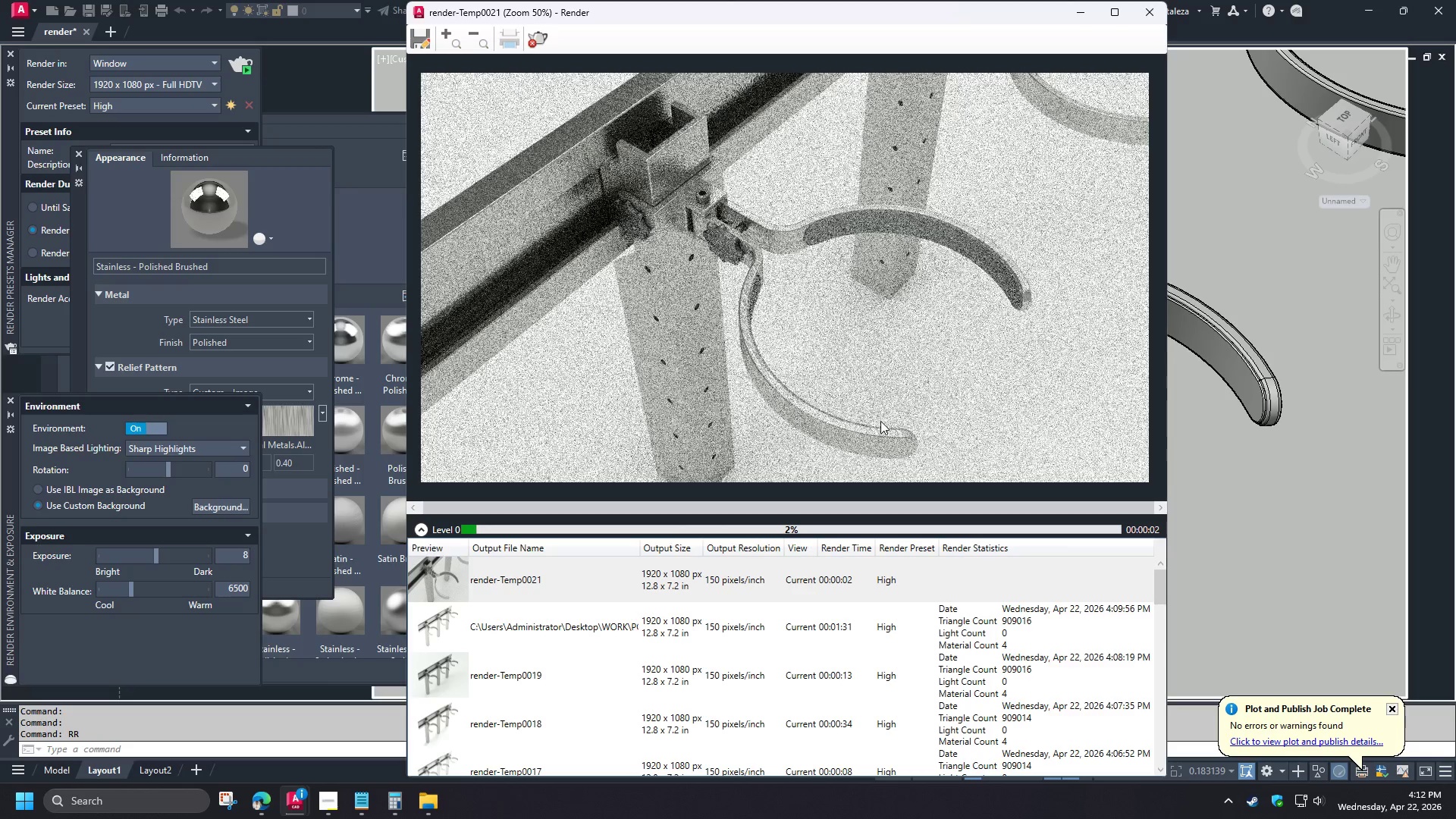 
scroll: coordinate [726, 242], scroll_direction: up, amount: 3.0
 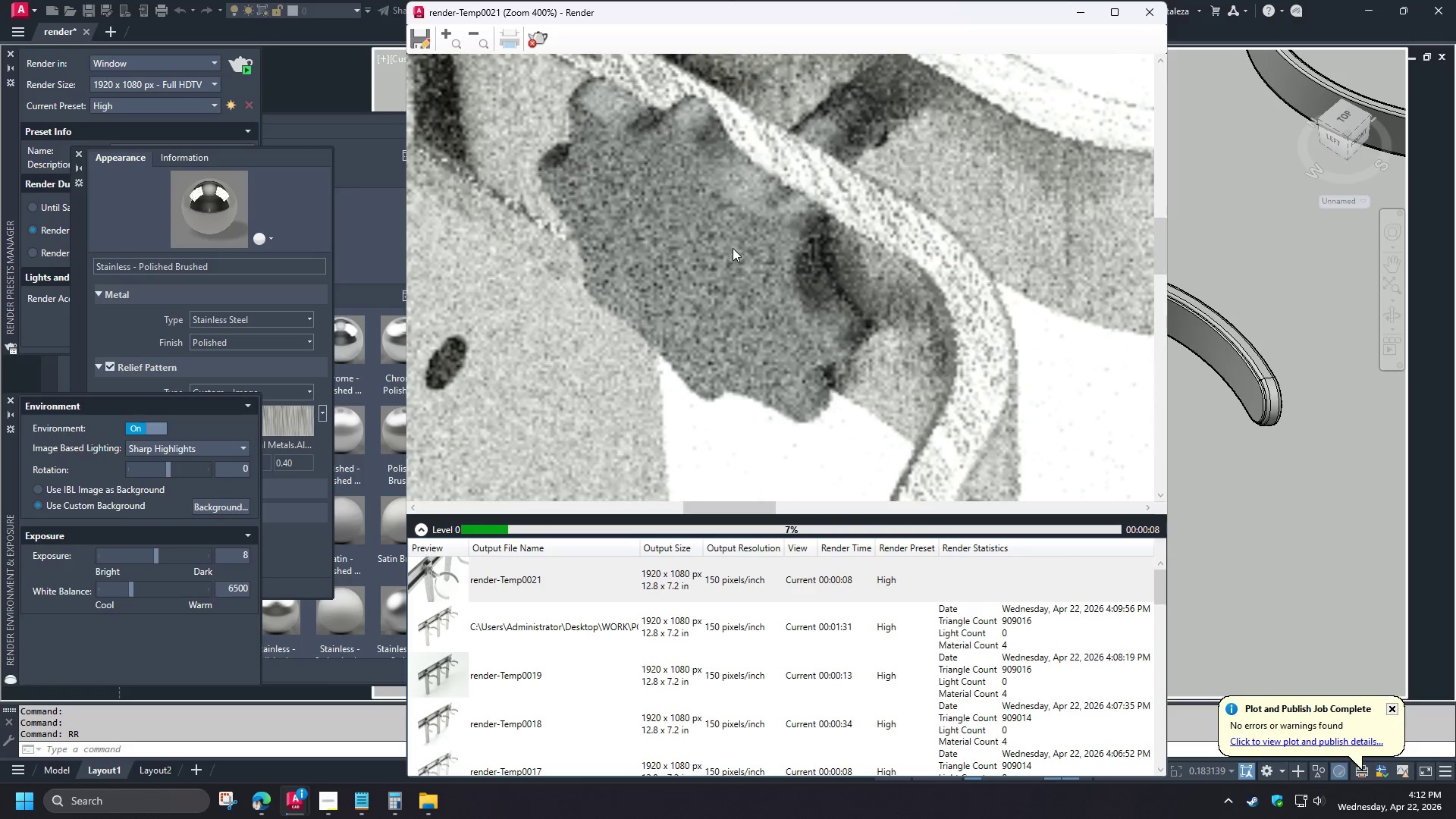 
scroll: coordinate [838, 362], scroll_direction: down, amount: 3.0
 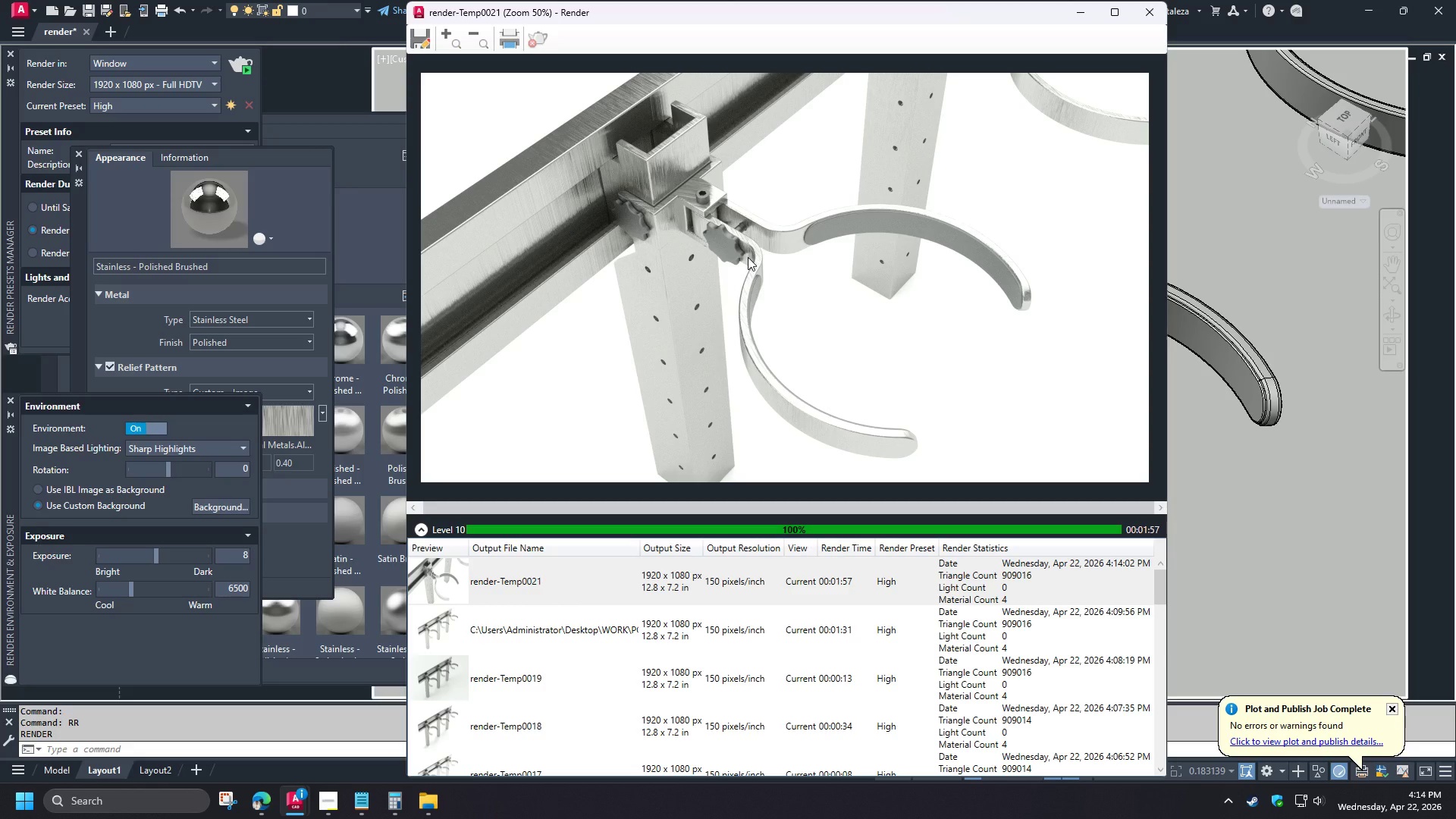 
wait(158.23)
 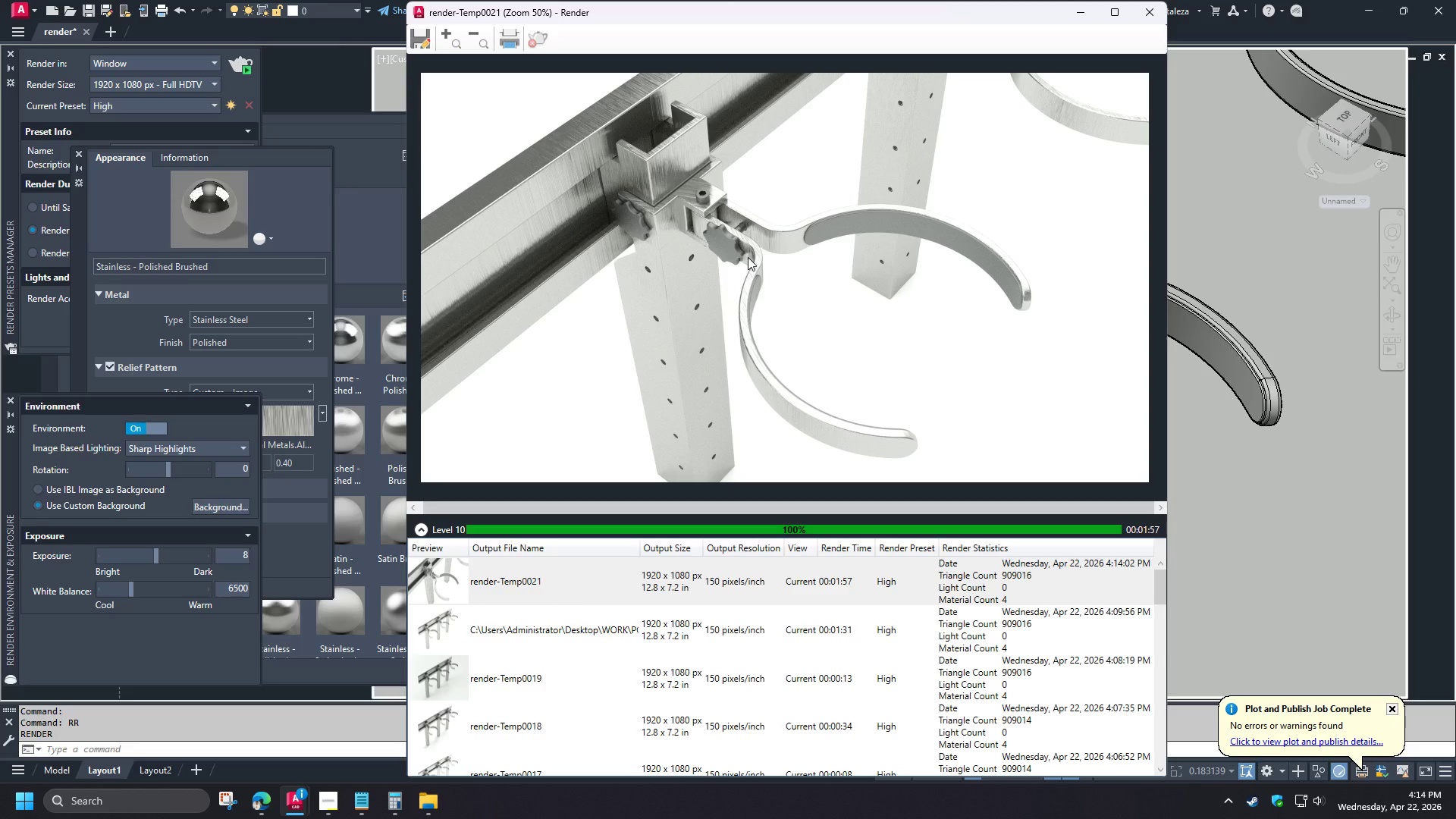 
left_click([327, 798])